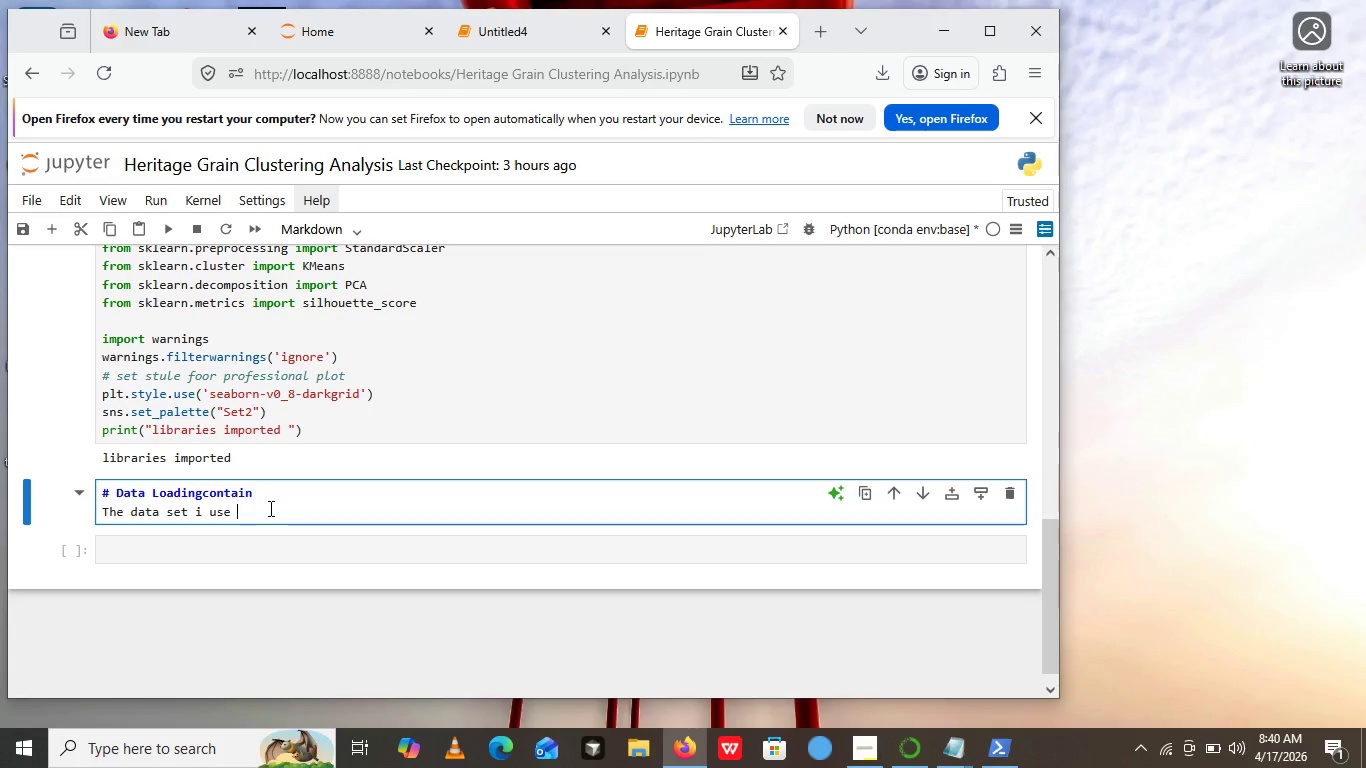 
left_click([269, 508])
 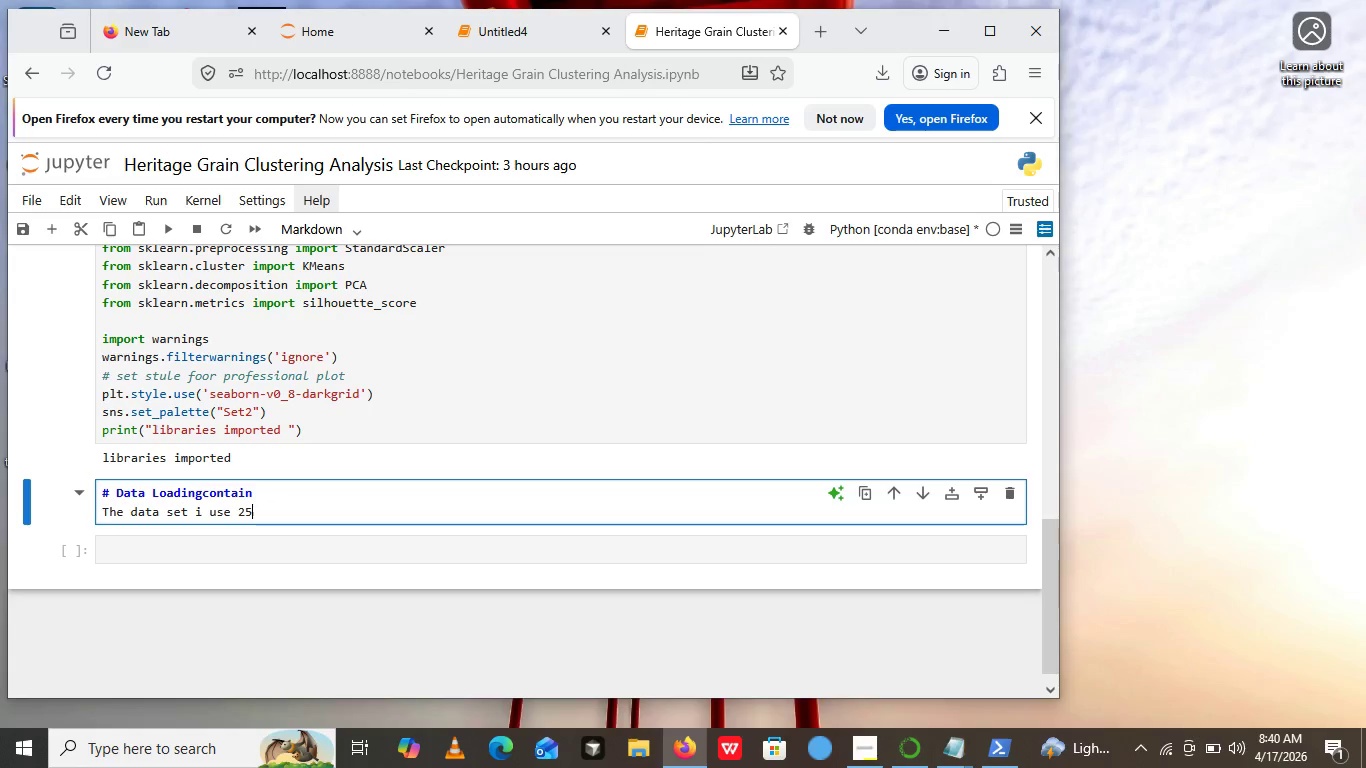 
type(25 heritage )
 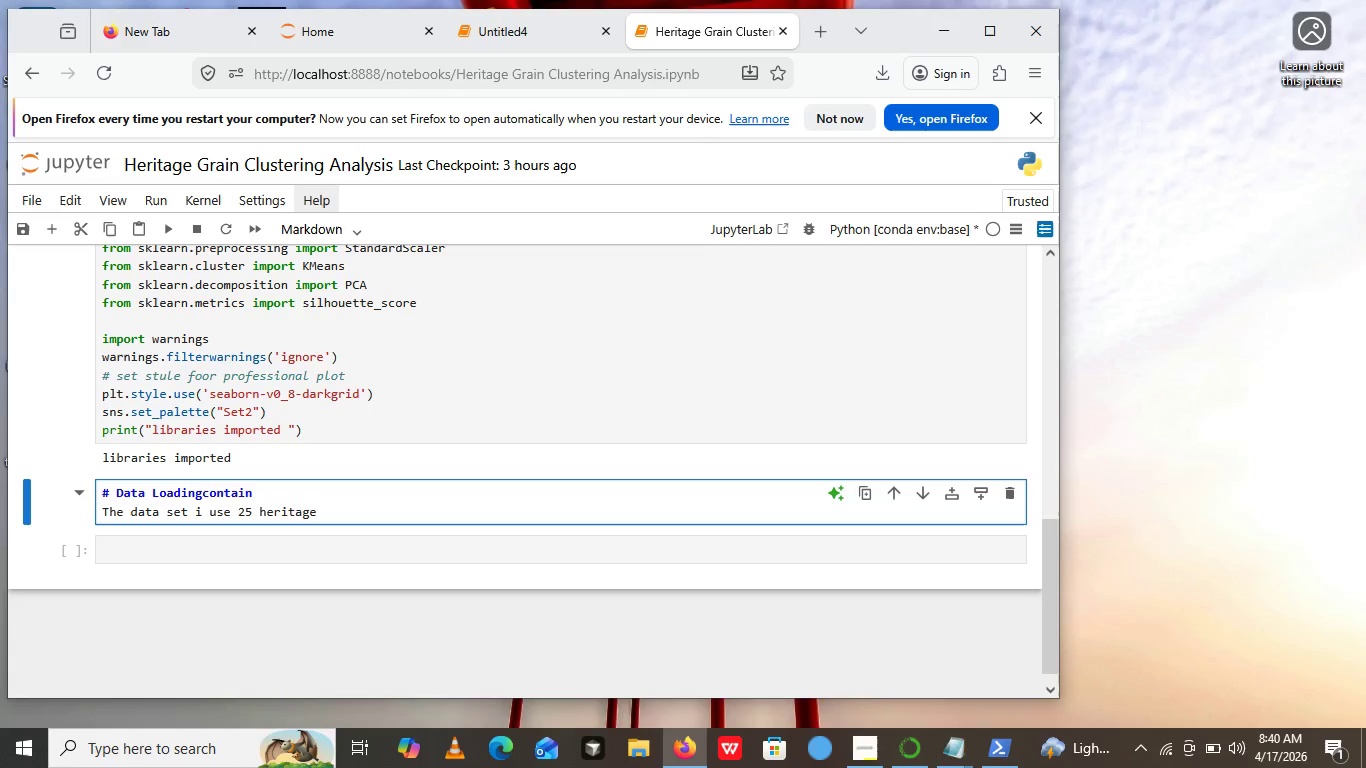 
type(grains with nutritional value s per 100g.)
 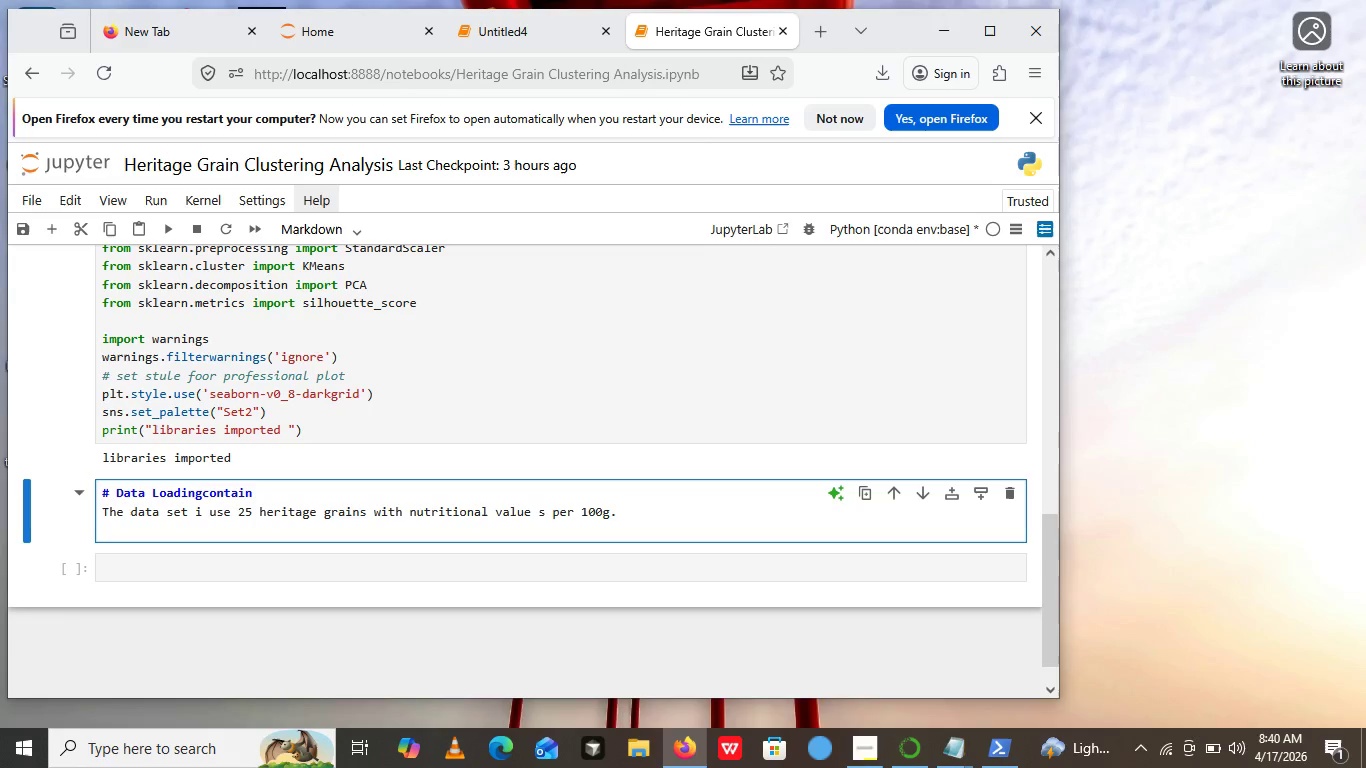 
key(Enter)
 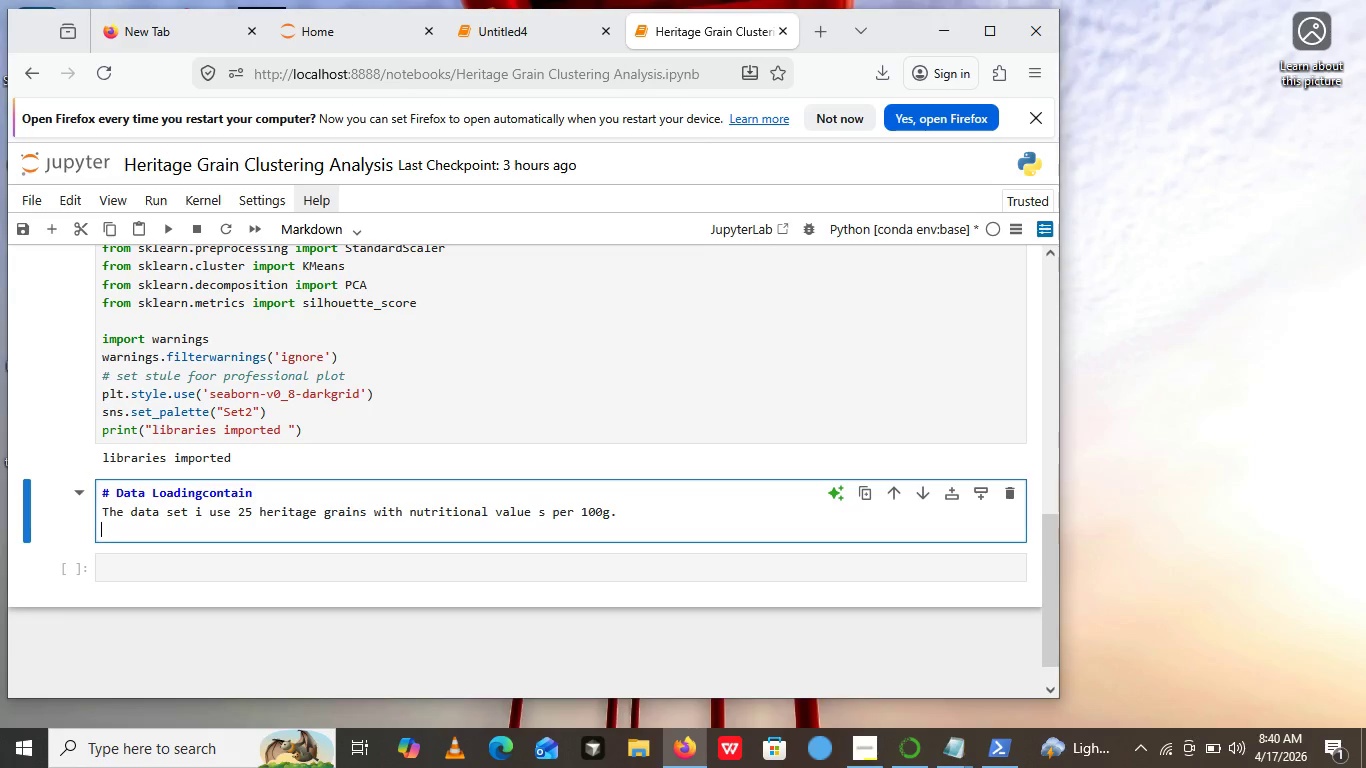 
type(Key attributes : protin)
 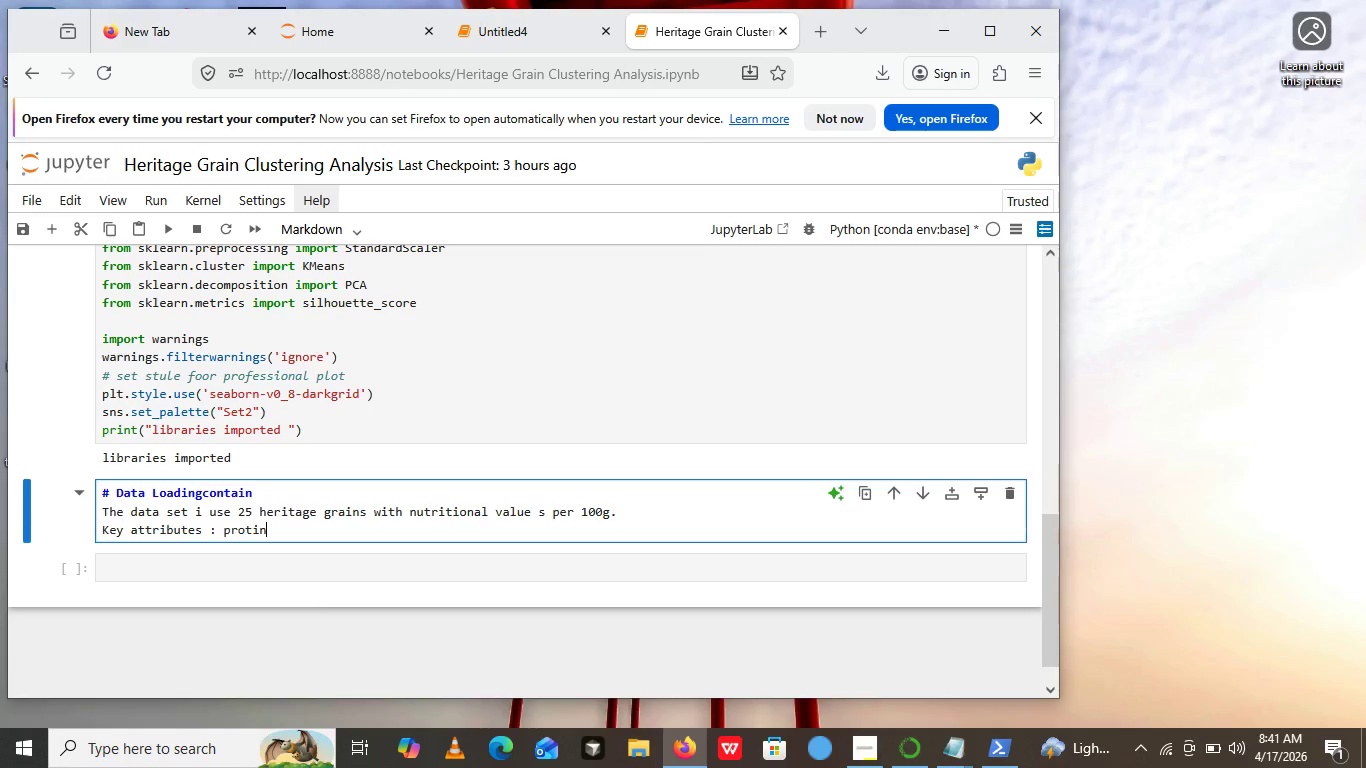 
type(, fiv)
key(Backspace)
type(ber)
 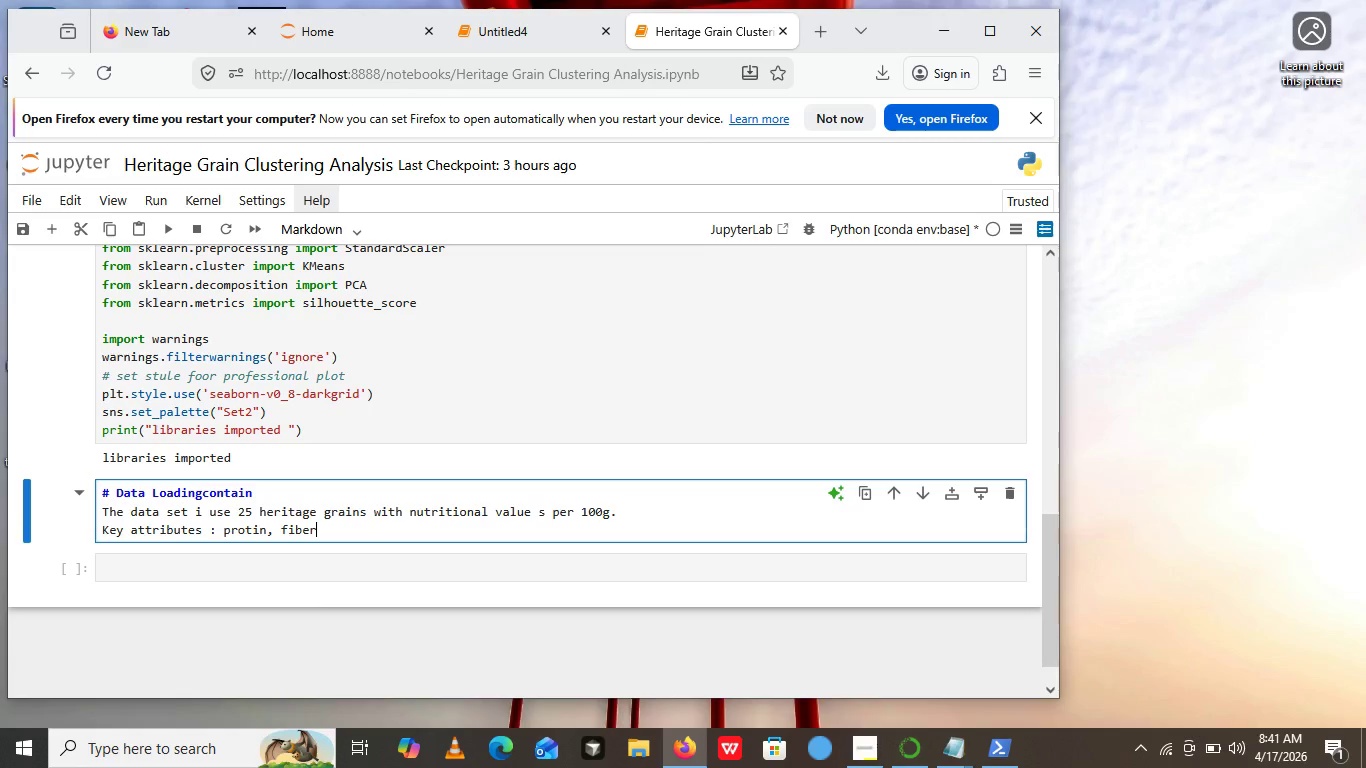 
type(, ash, carohydrates, lipids)
 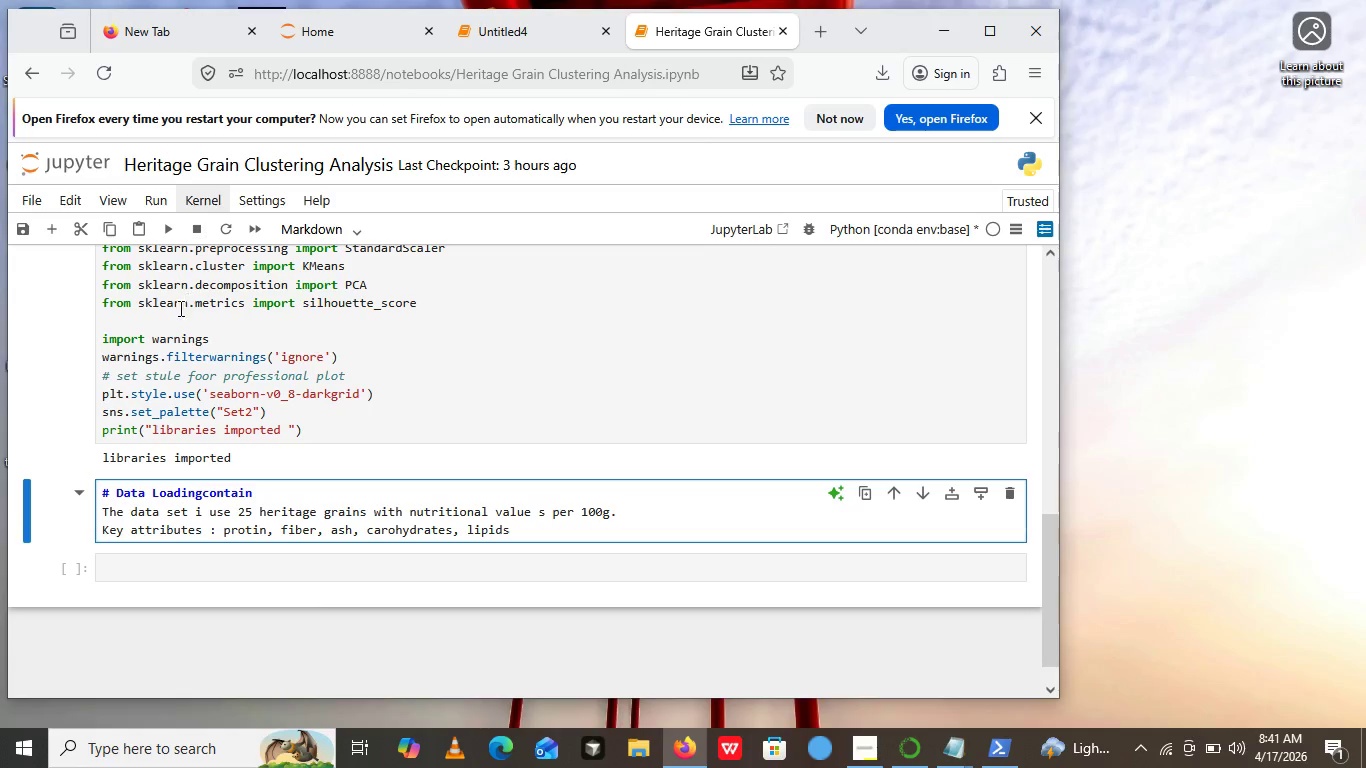 
wait(5.24)
 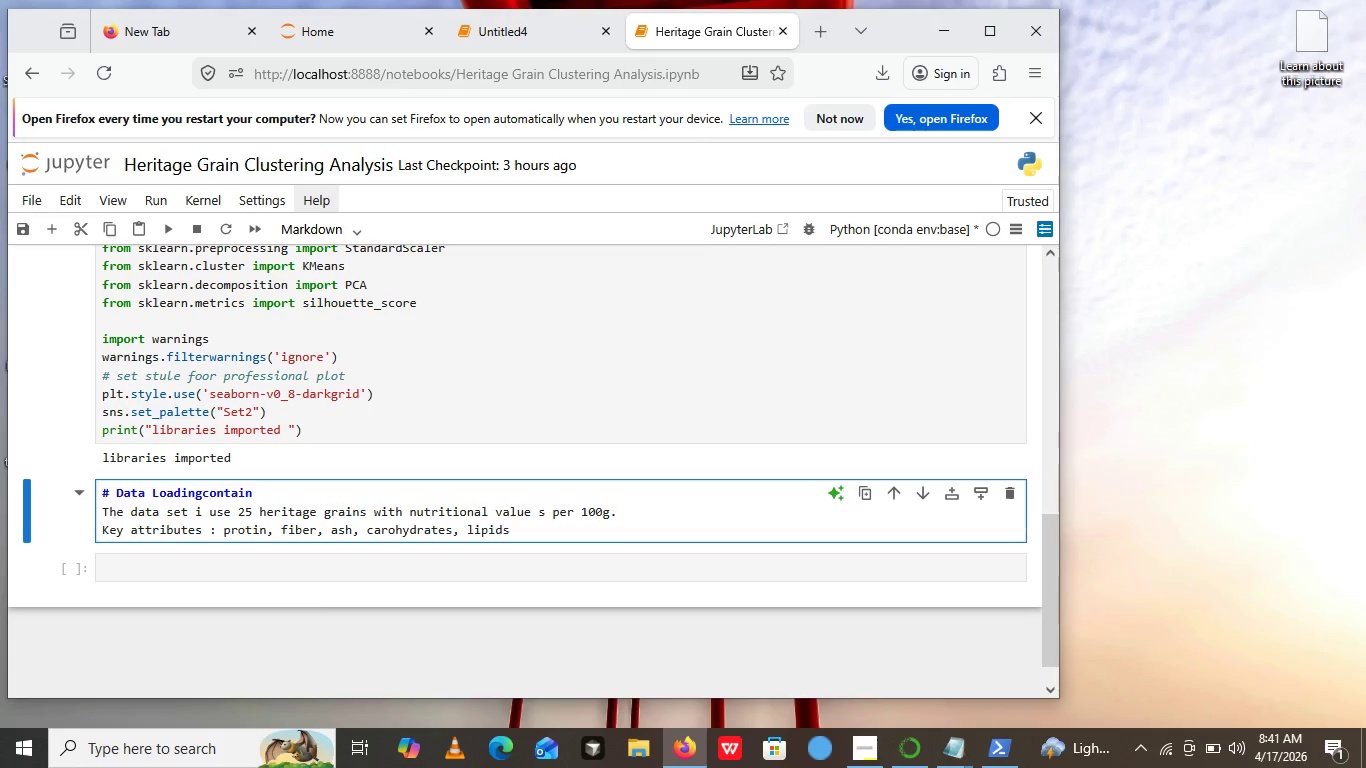 
left_click([175, 236])
 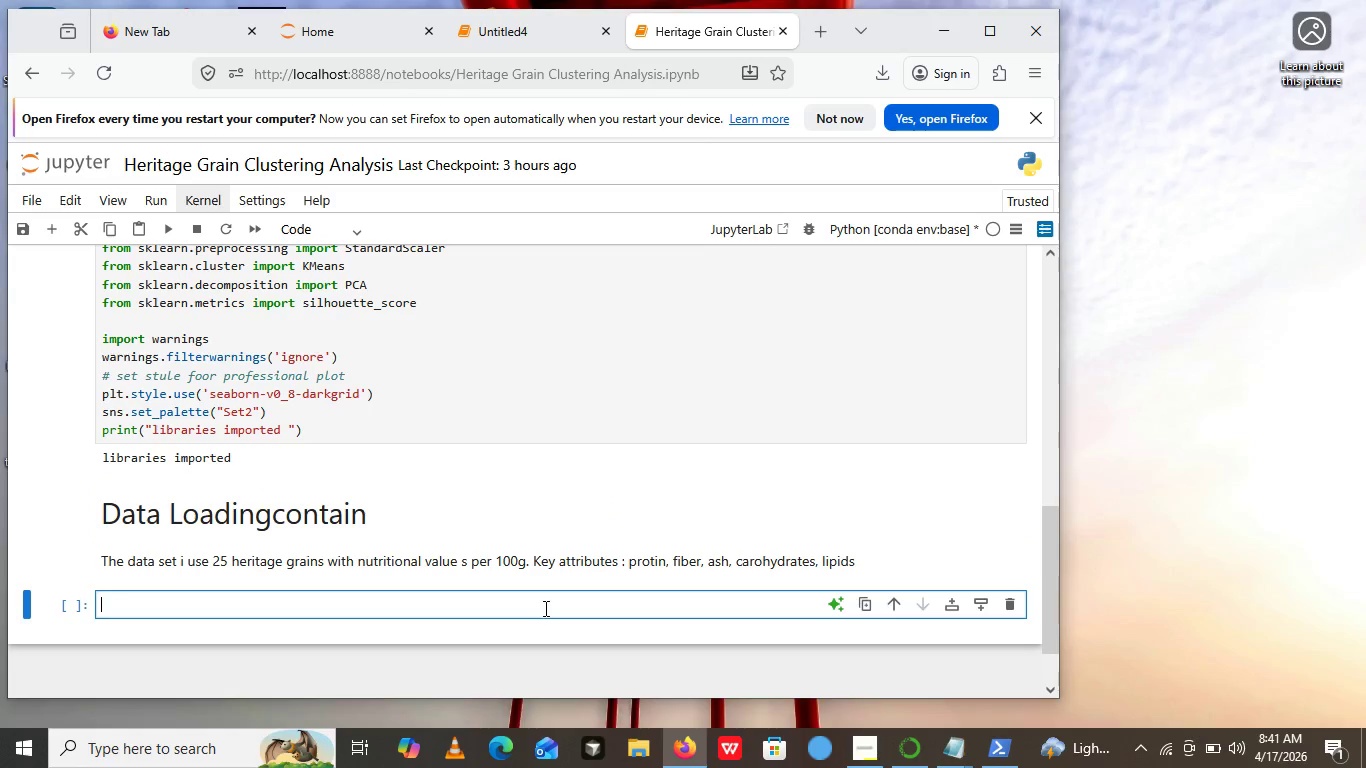 
left_click([544, 608])
 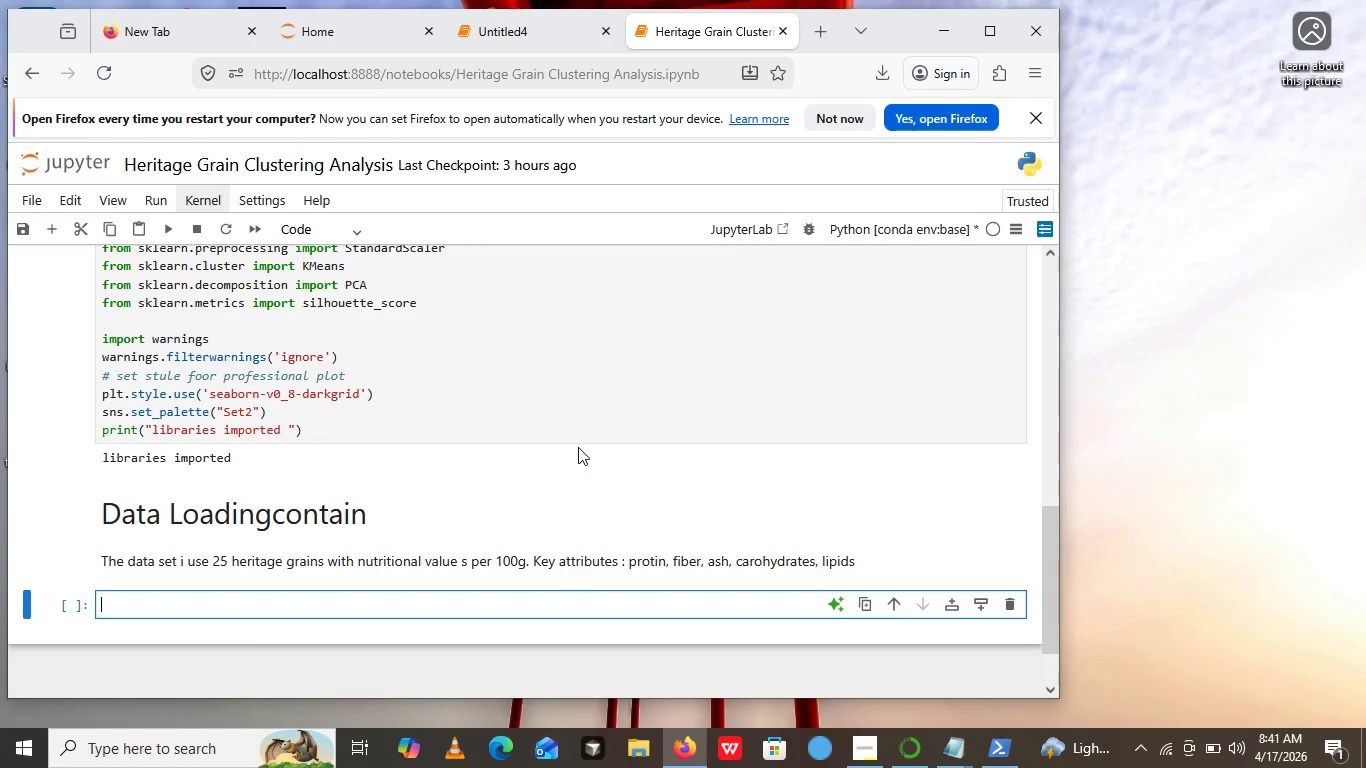 
wait(7.27)
 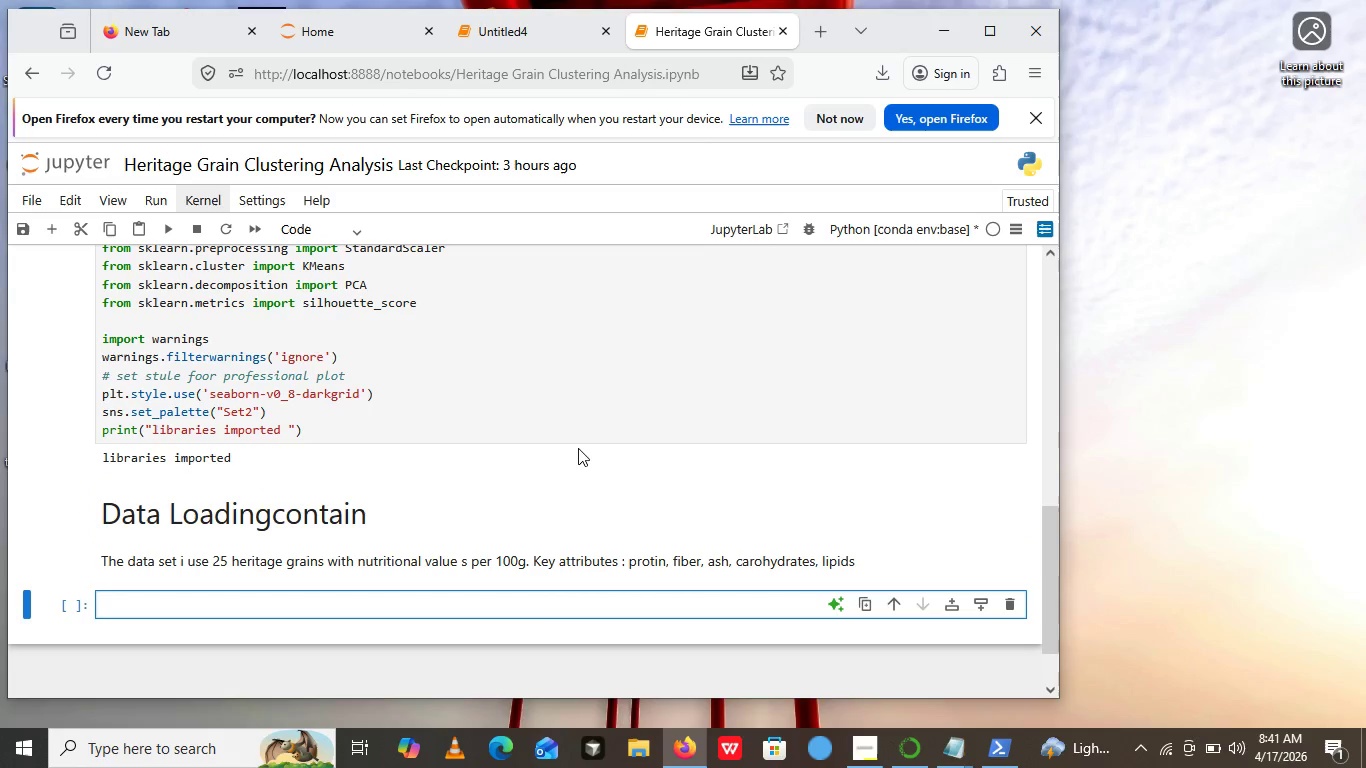 
type(df =pd.read.)
key(Backspace)
type(_csv())
 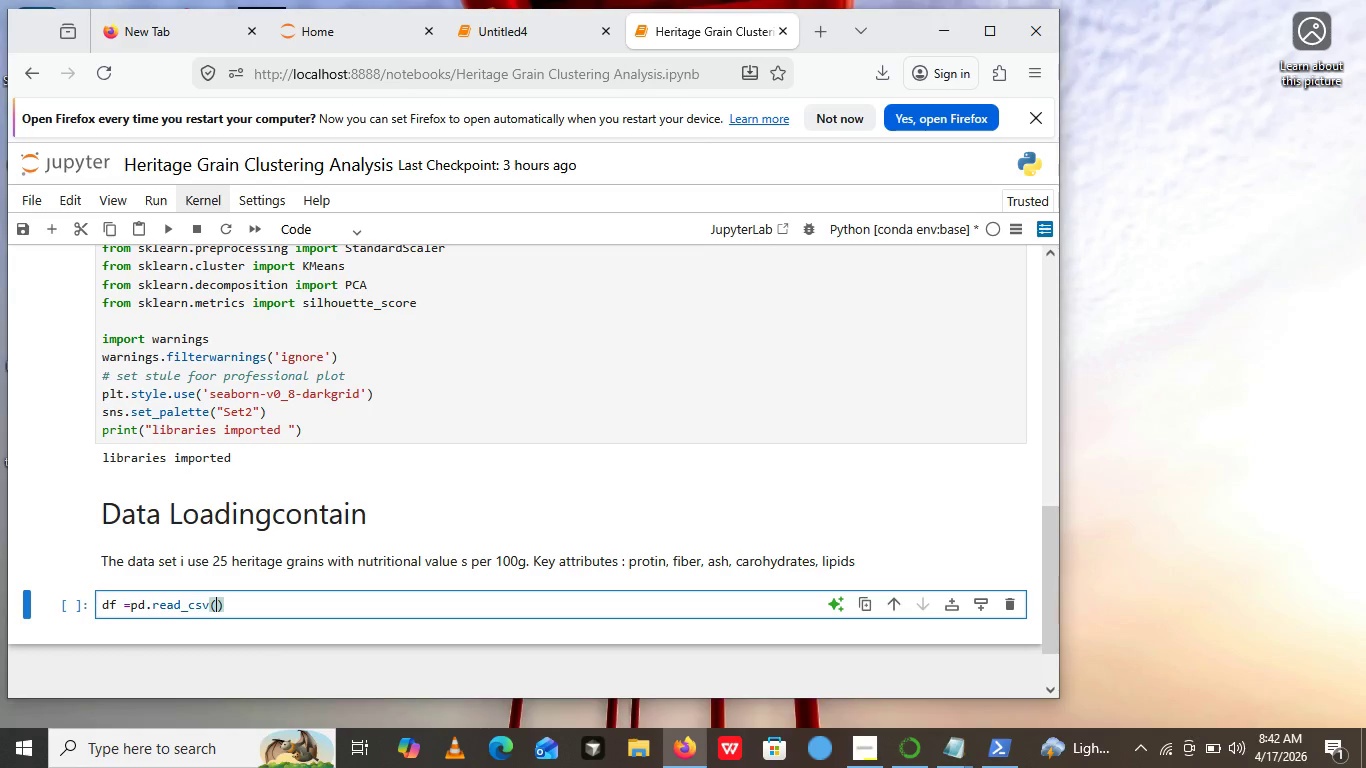 
key(ArrowLeft)
 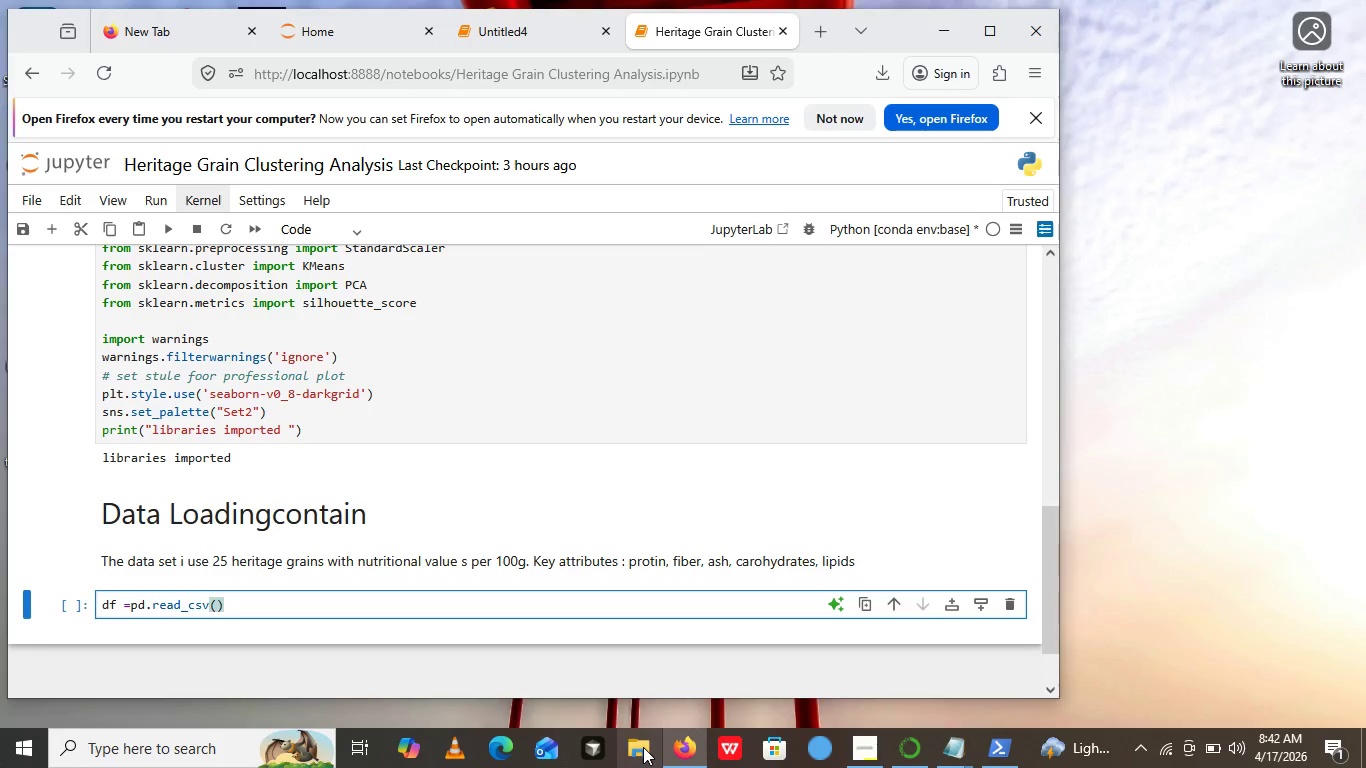 
double_click([643, 747])
 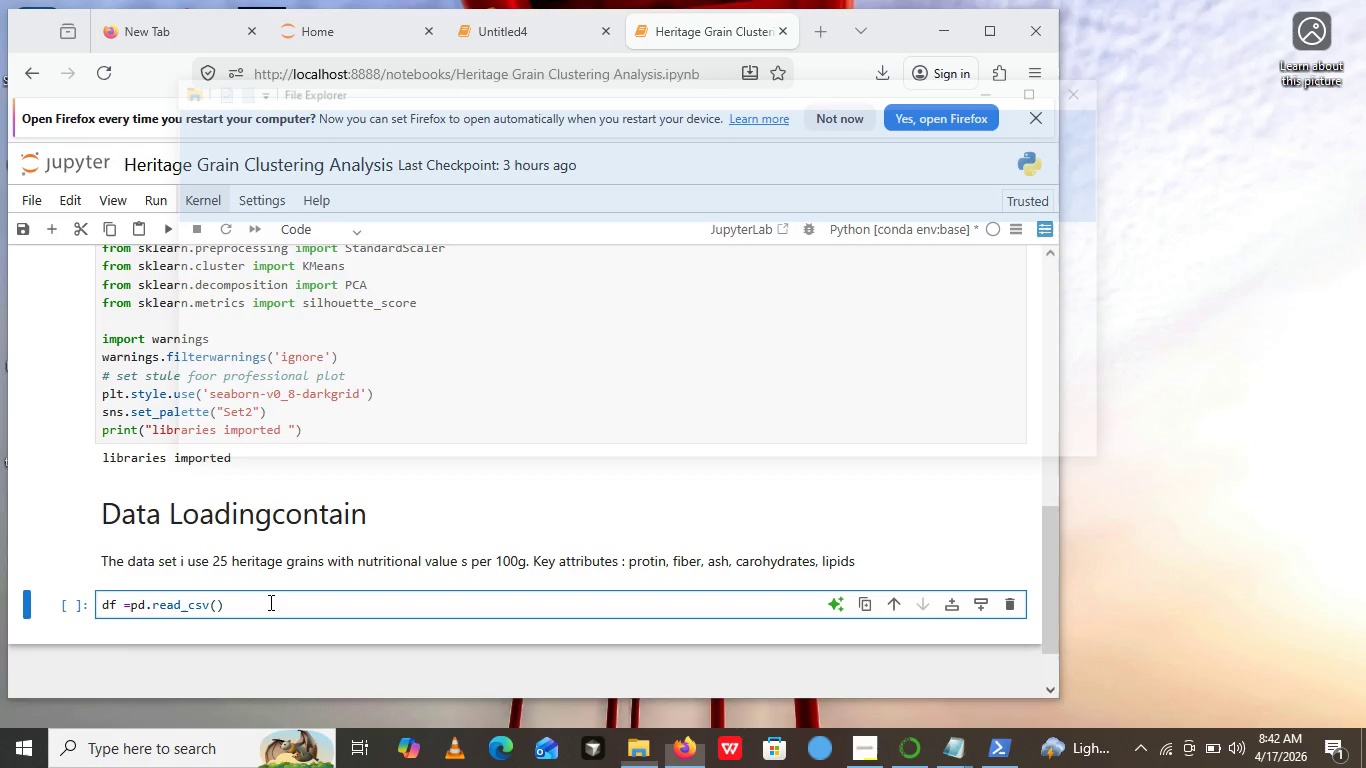 
left_click([269, 602])
 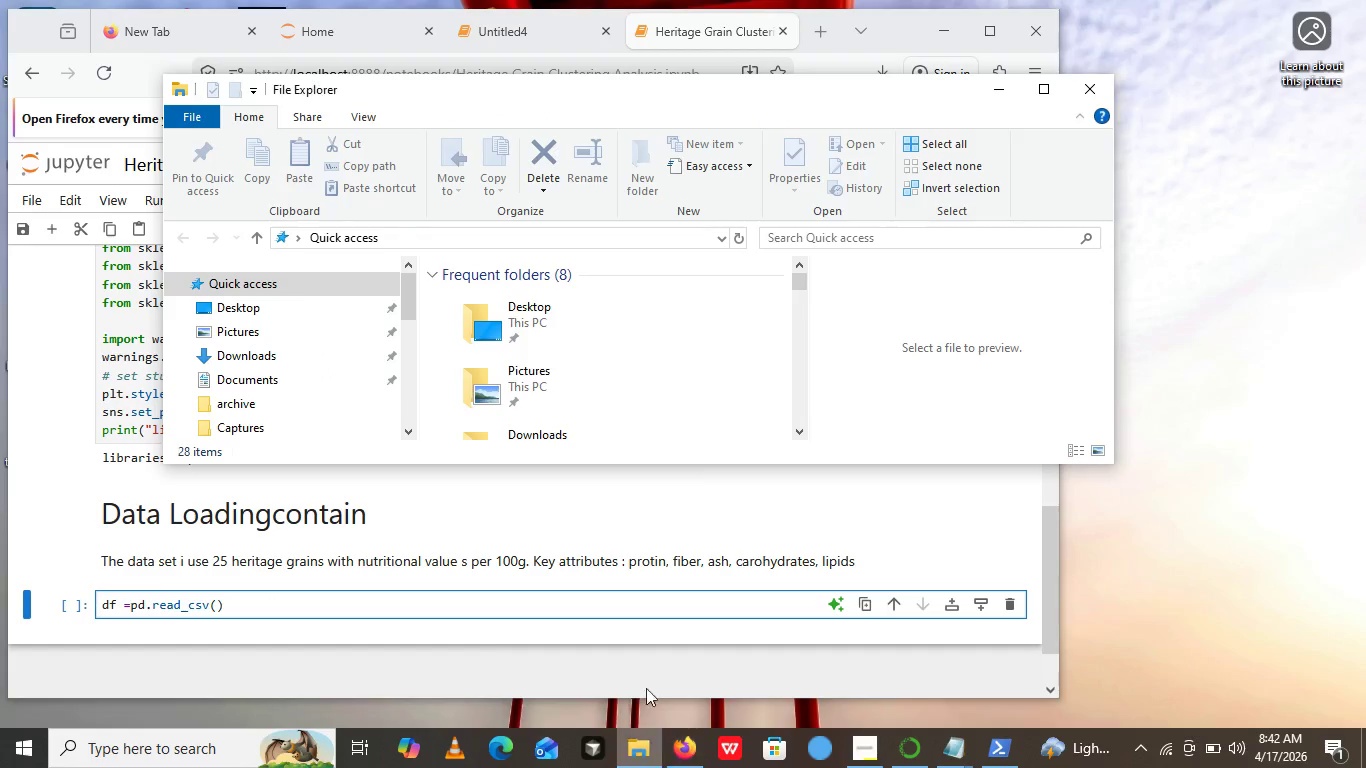 
left_click([645, 761])
 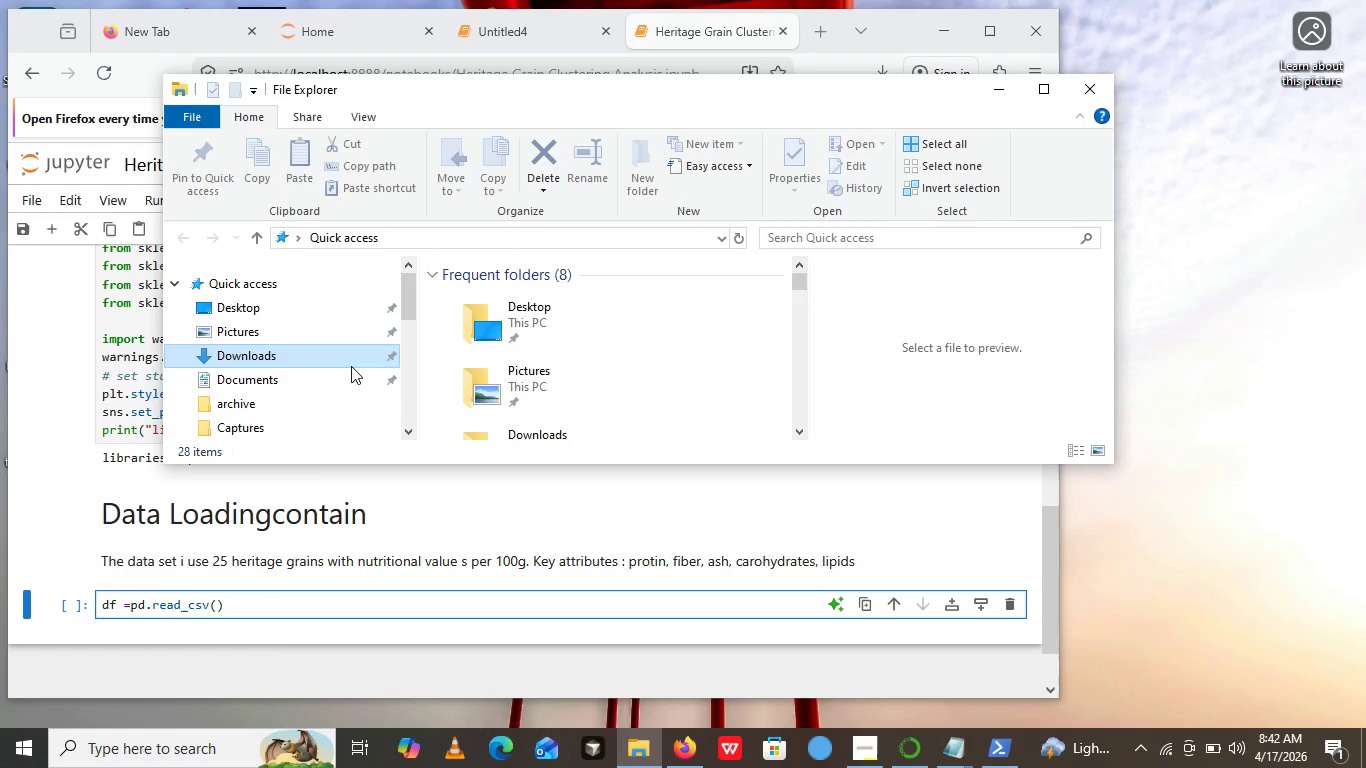 
double_click([351, 366])
 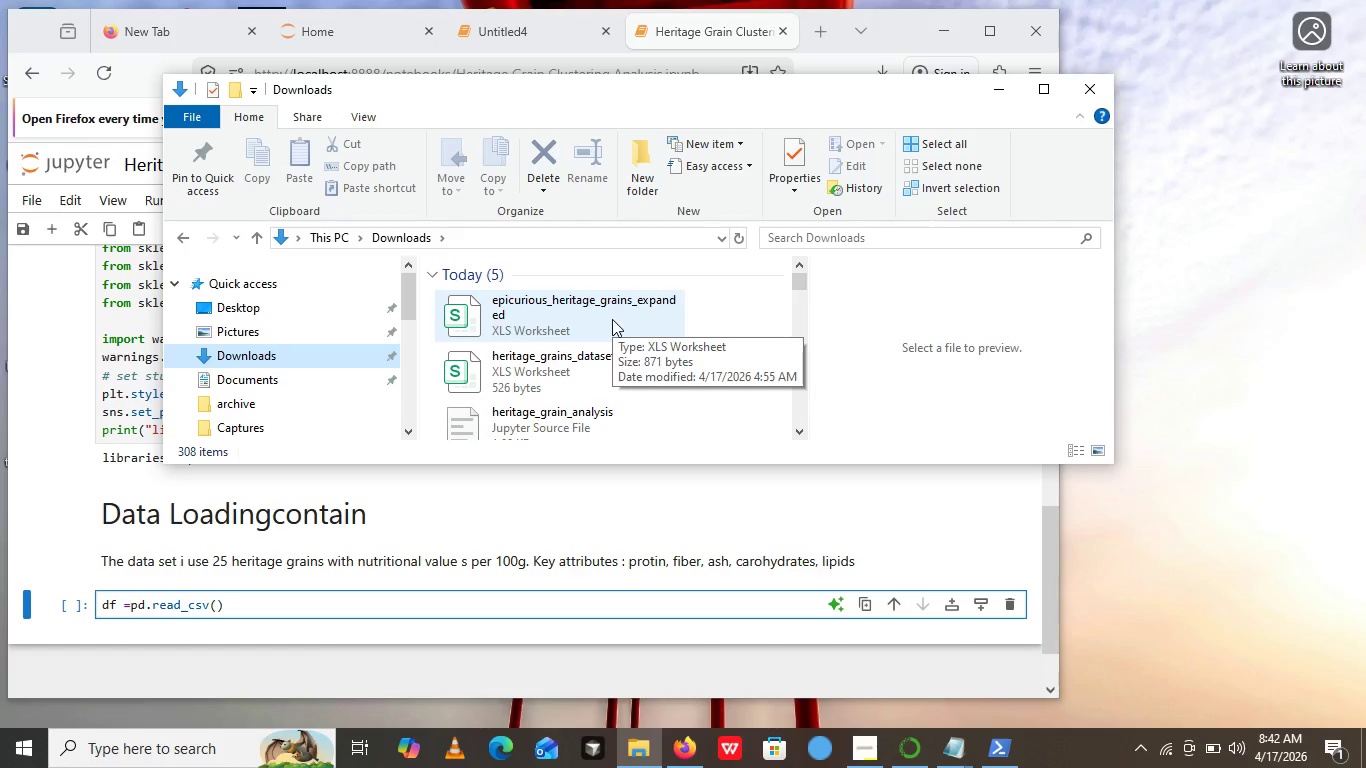 
wait(8.86)
 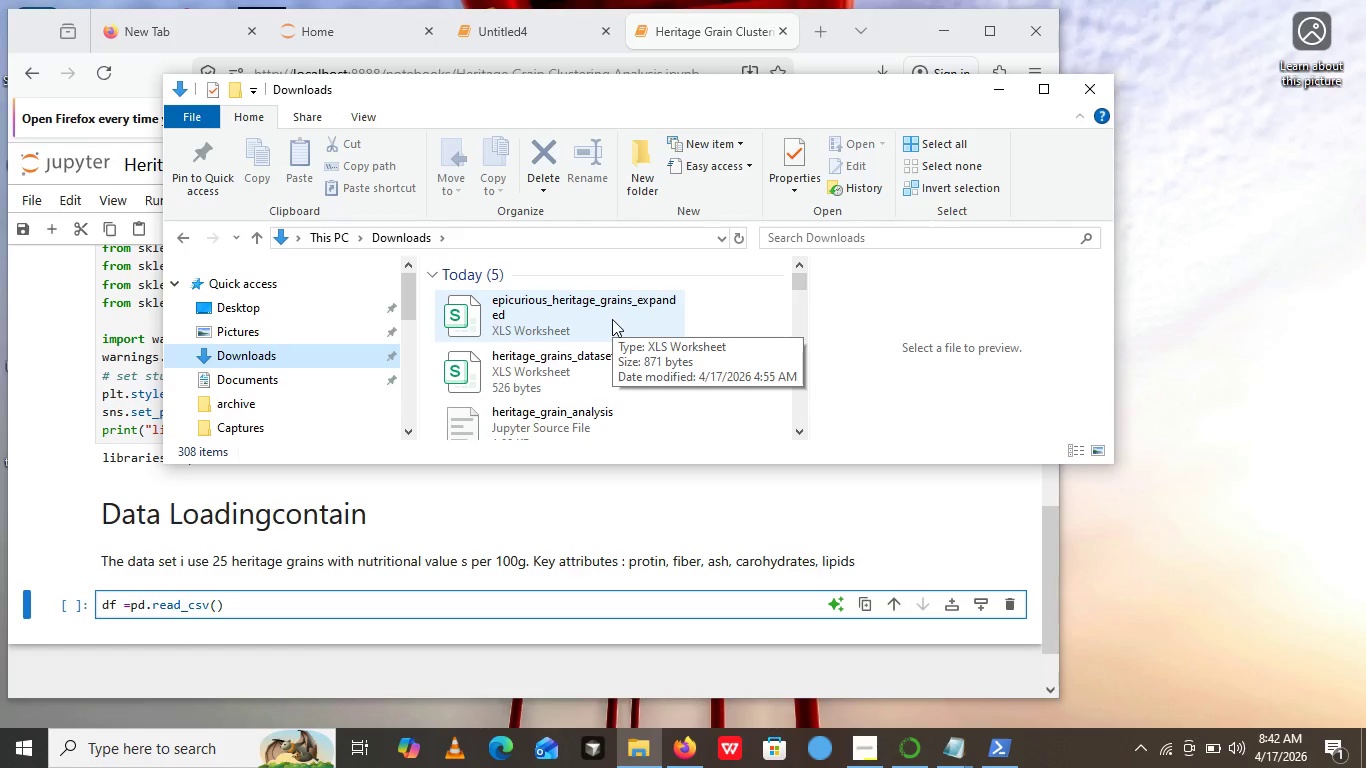 
hold_key(key=ShiftLeft, duration=0.42)
right_click([612, 319])
 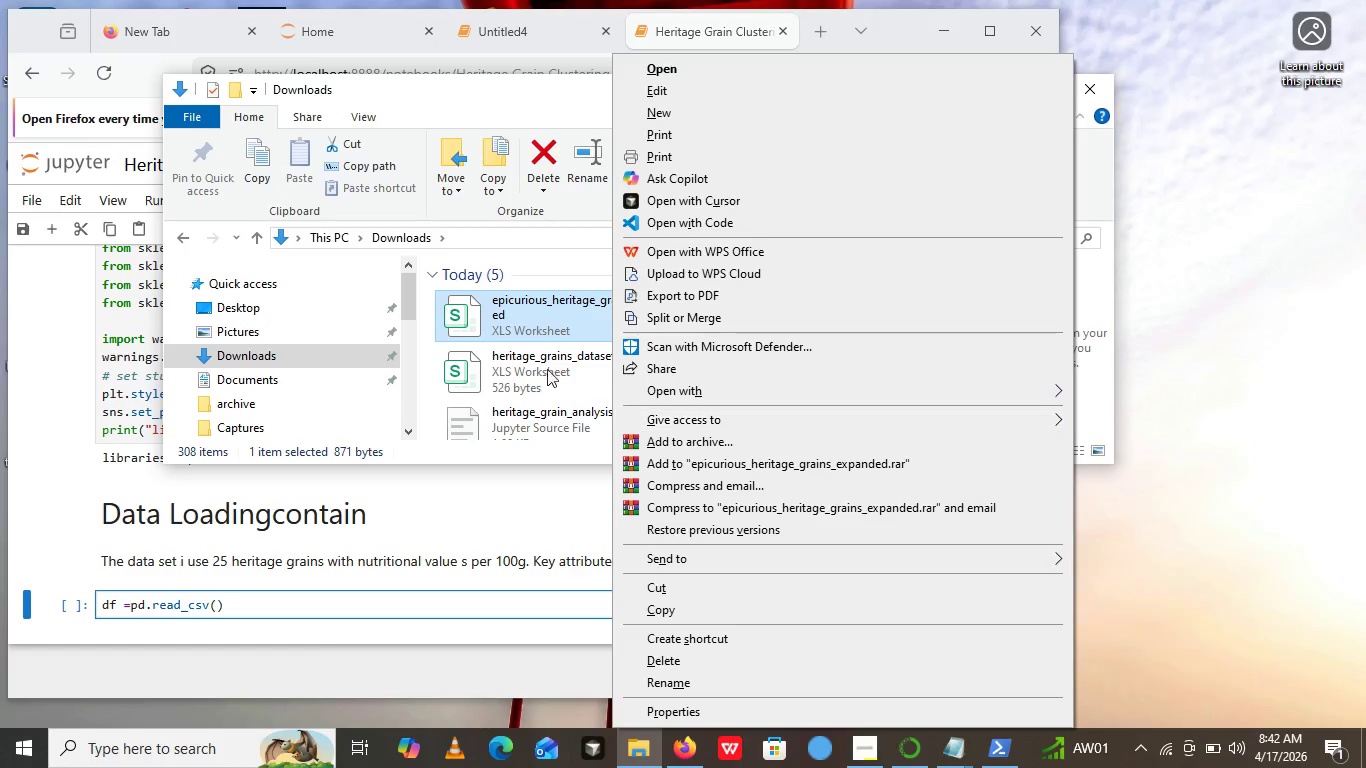 
wait(6.33)
 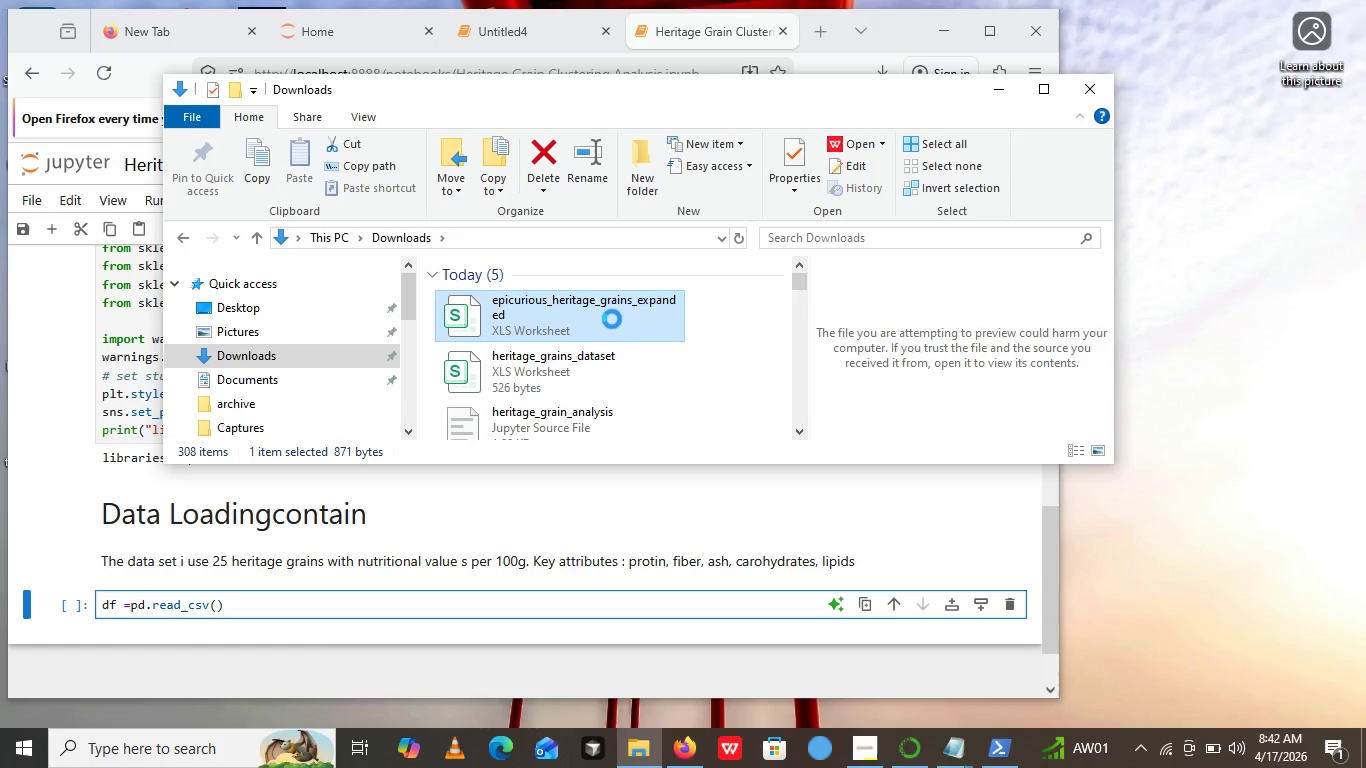 
hold_key(key=ShiftLeft, duration=0.36)
right_click([541, 317])
 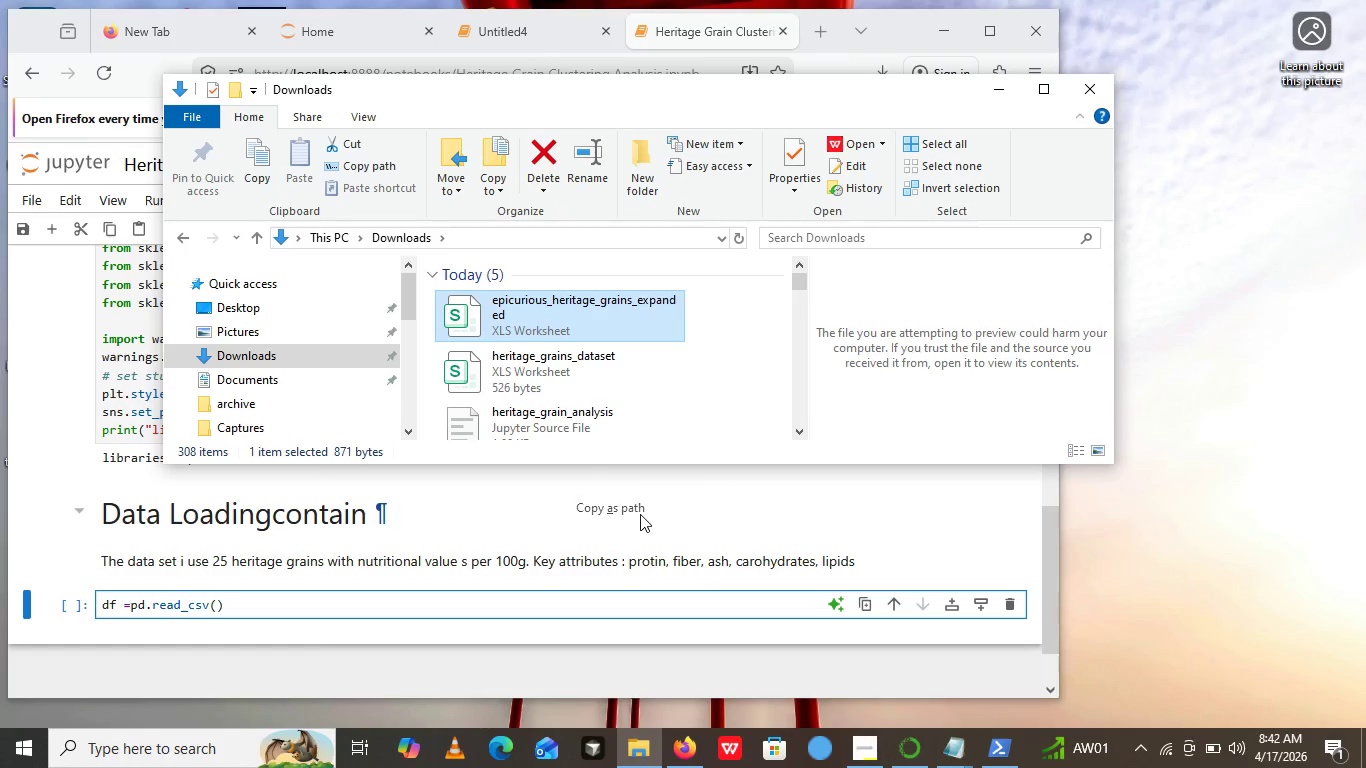 
left_click([640, 514])
 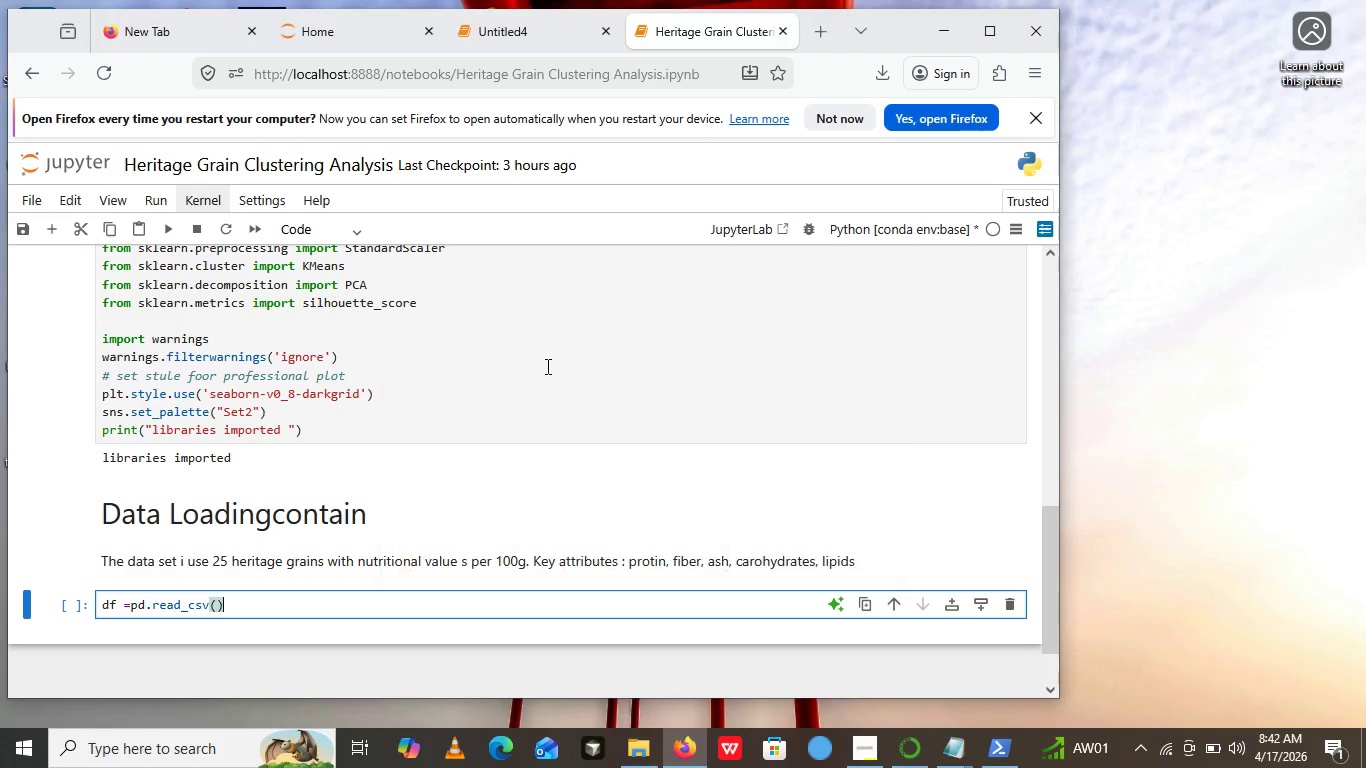 
left_click([987, 94])
 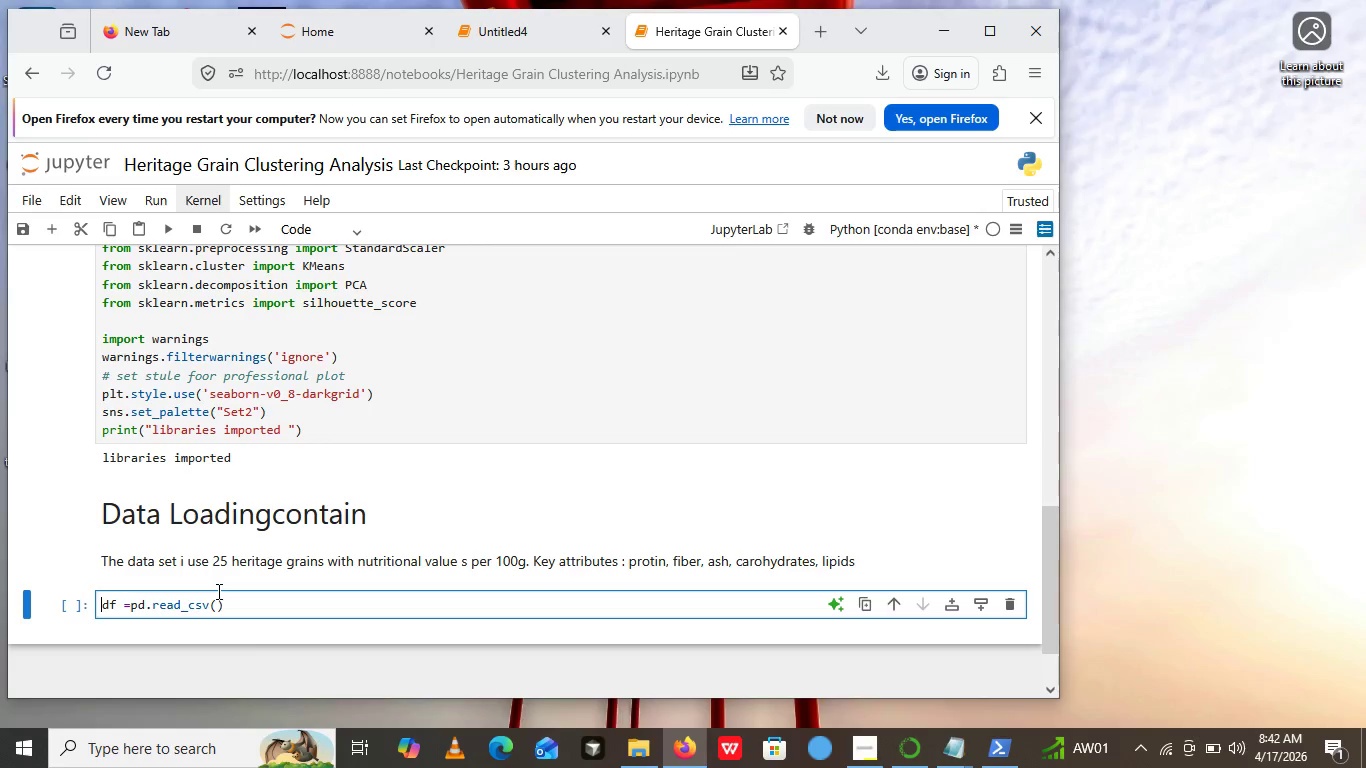 
left_click([217, 591])
 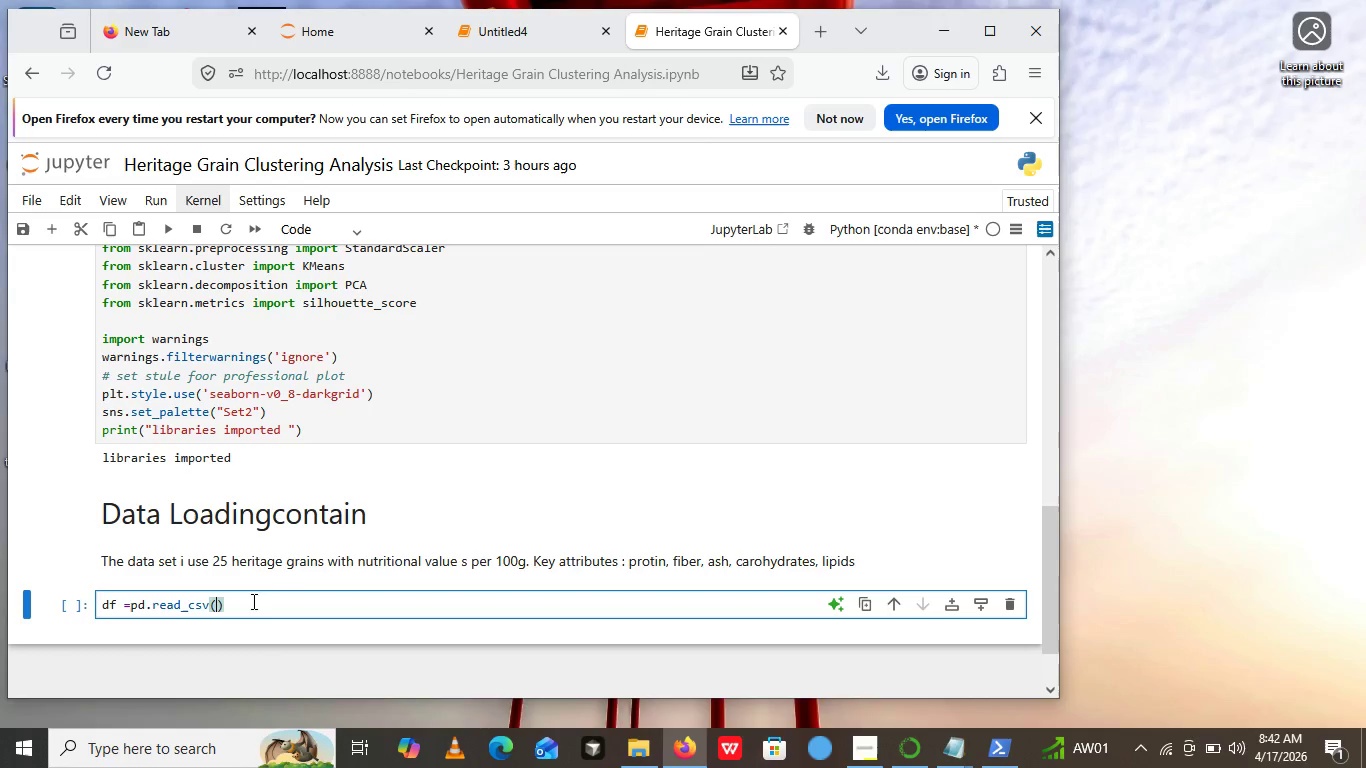 
left_click([216, 606])
 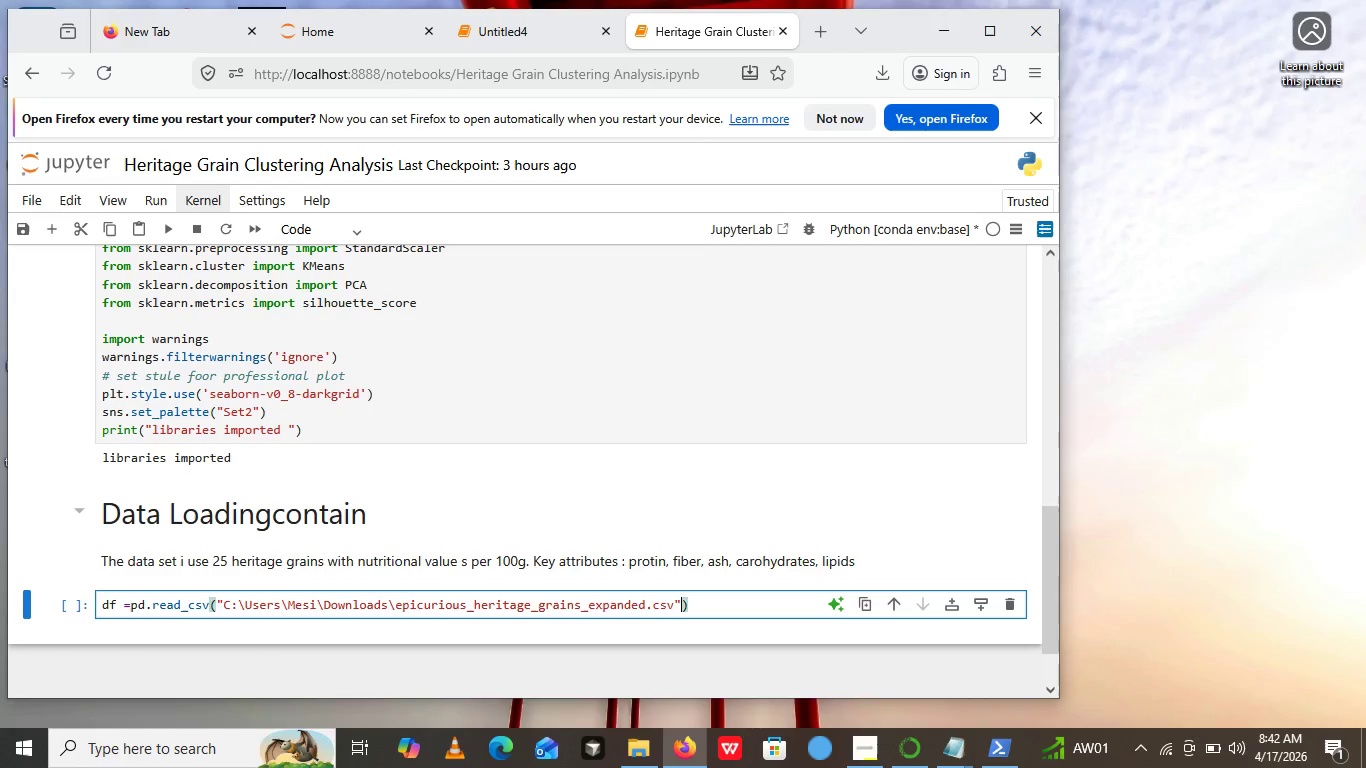 
key(Control+ControlLeft)
 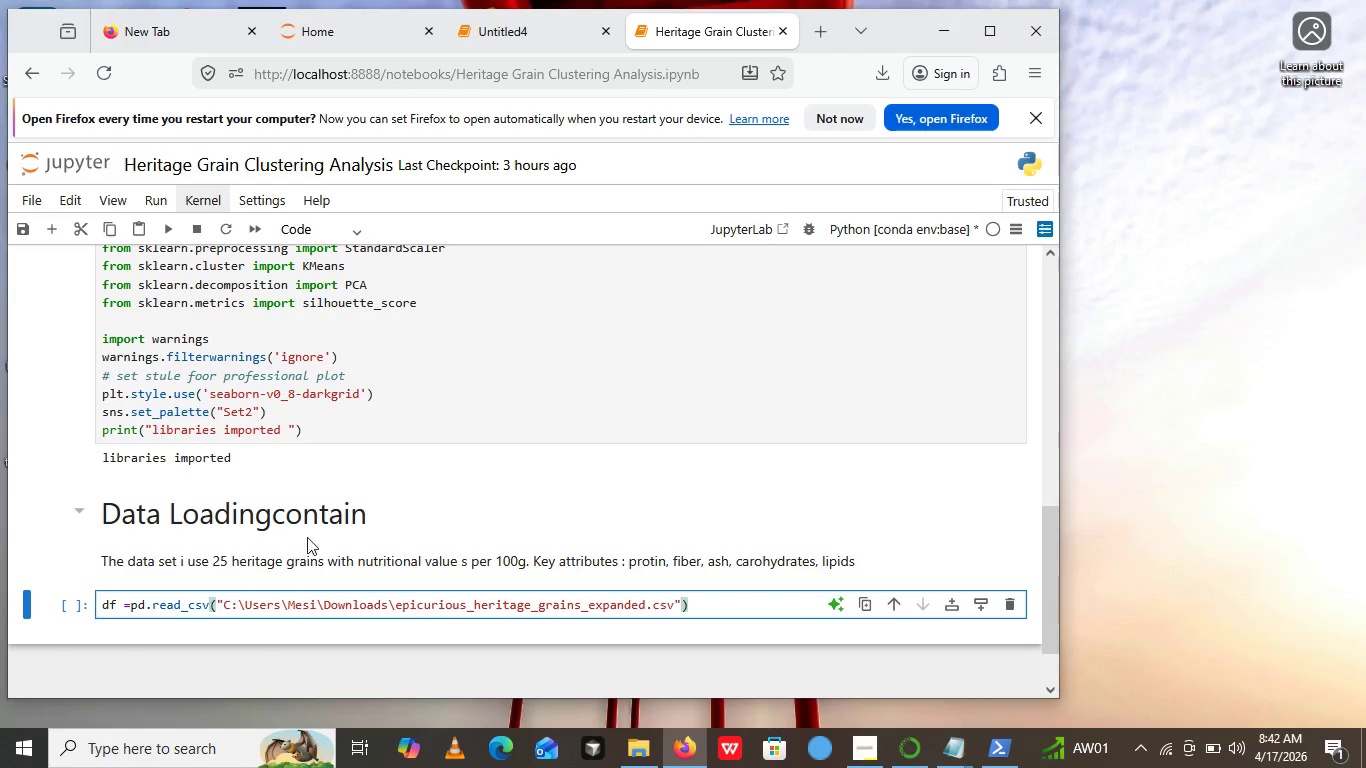 
key(Control+V)
 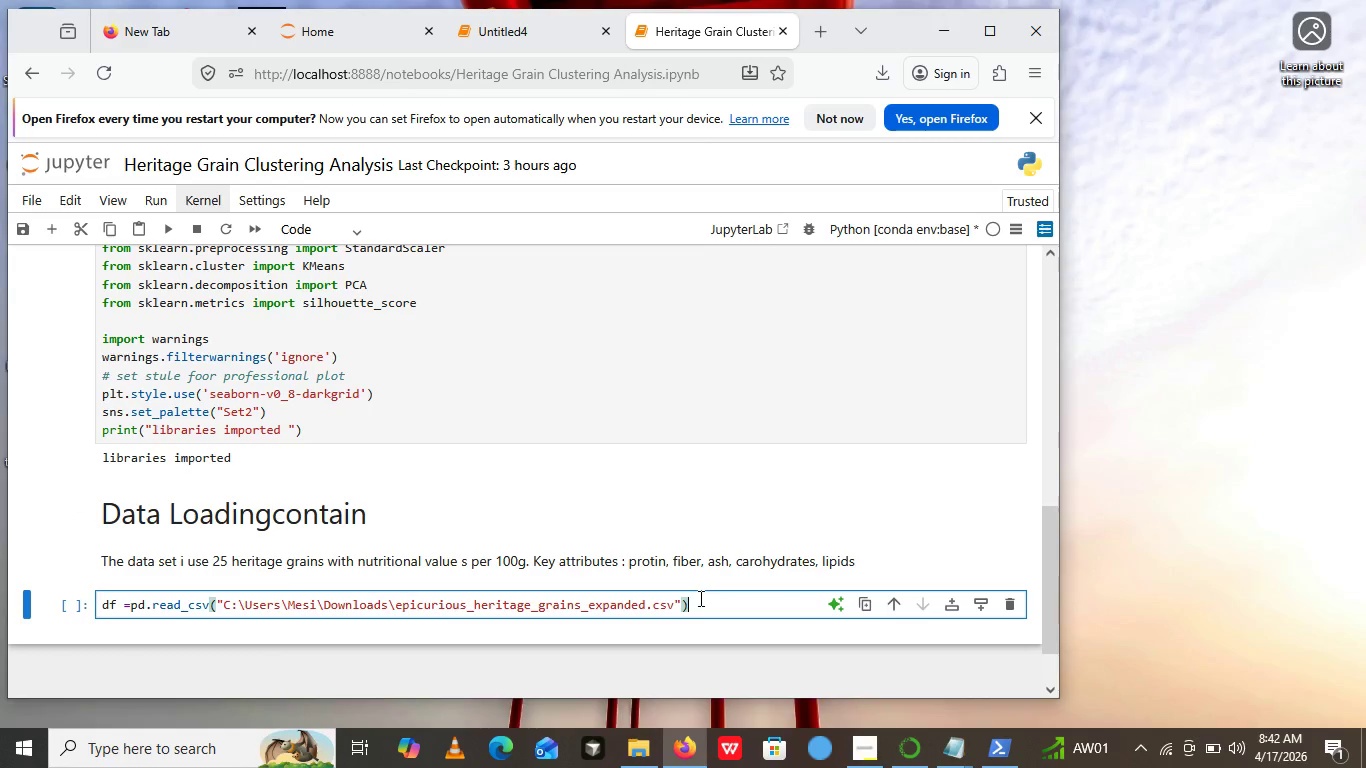 
left_click([699, 598])
 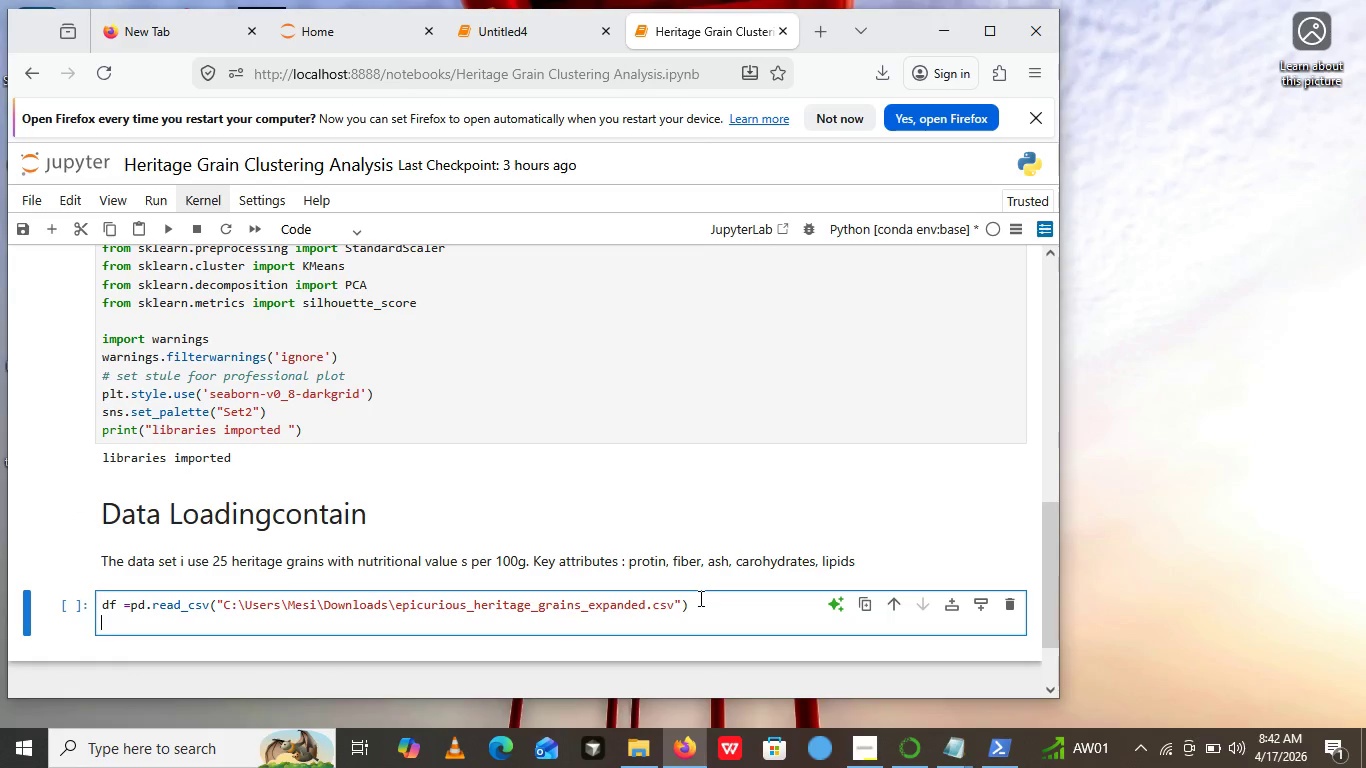 
key(Enter)
 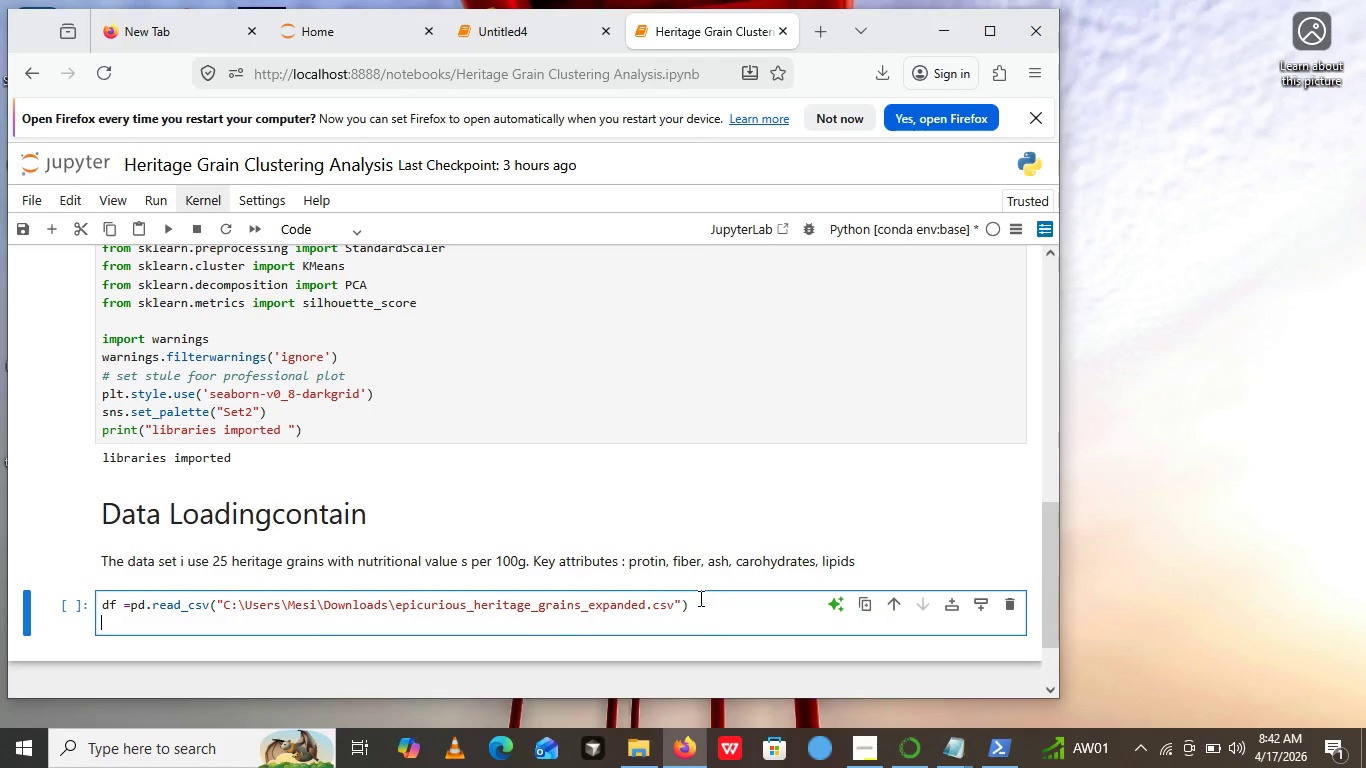 
wait(5.67)
 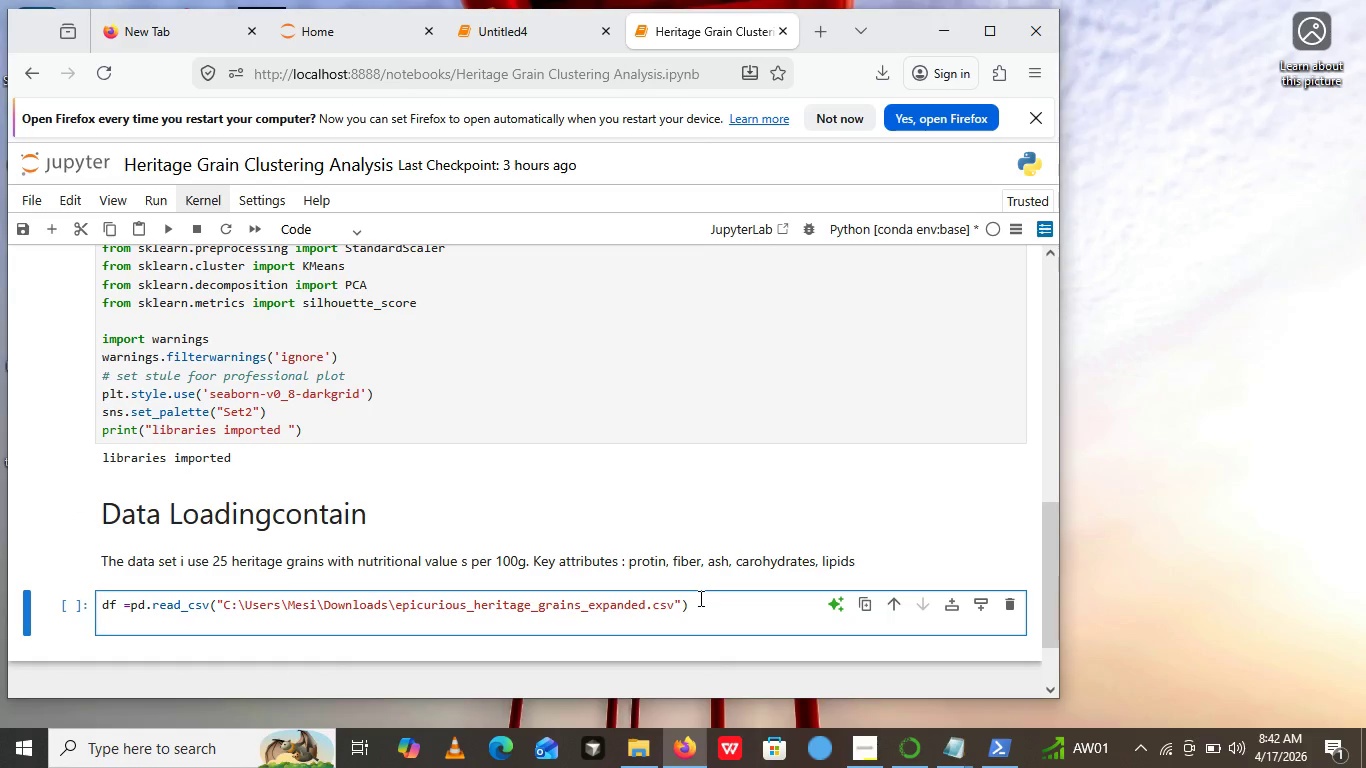 
type(print )
key(Backspace)
type(())
 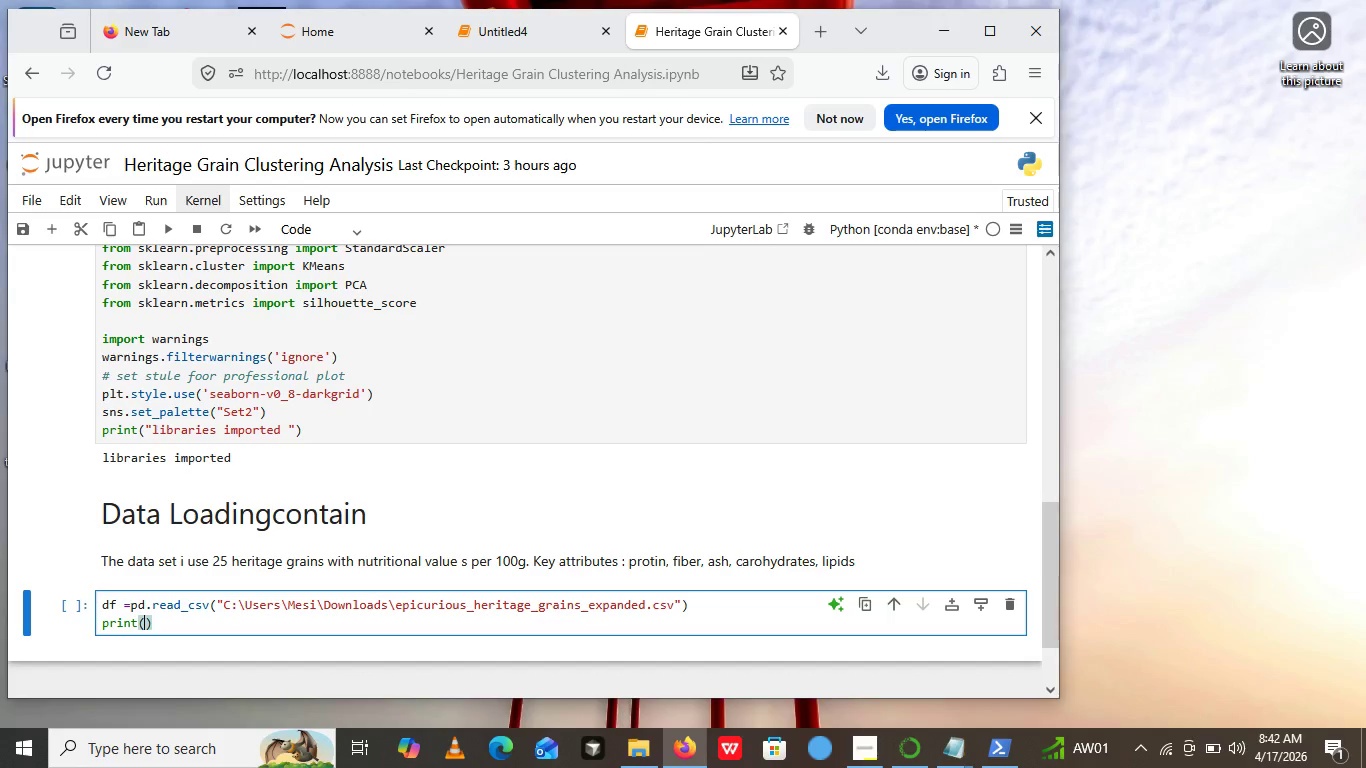 
key(ArrowLeft)
 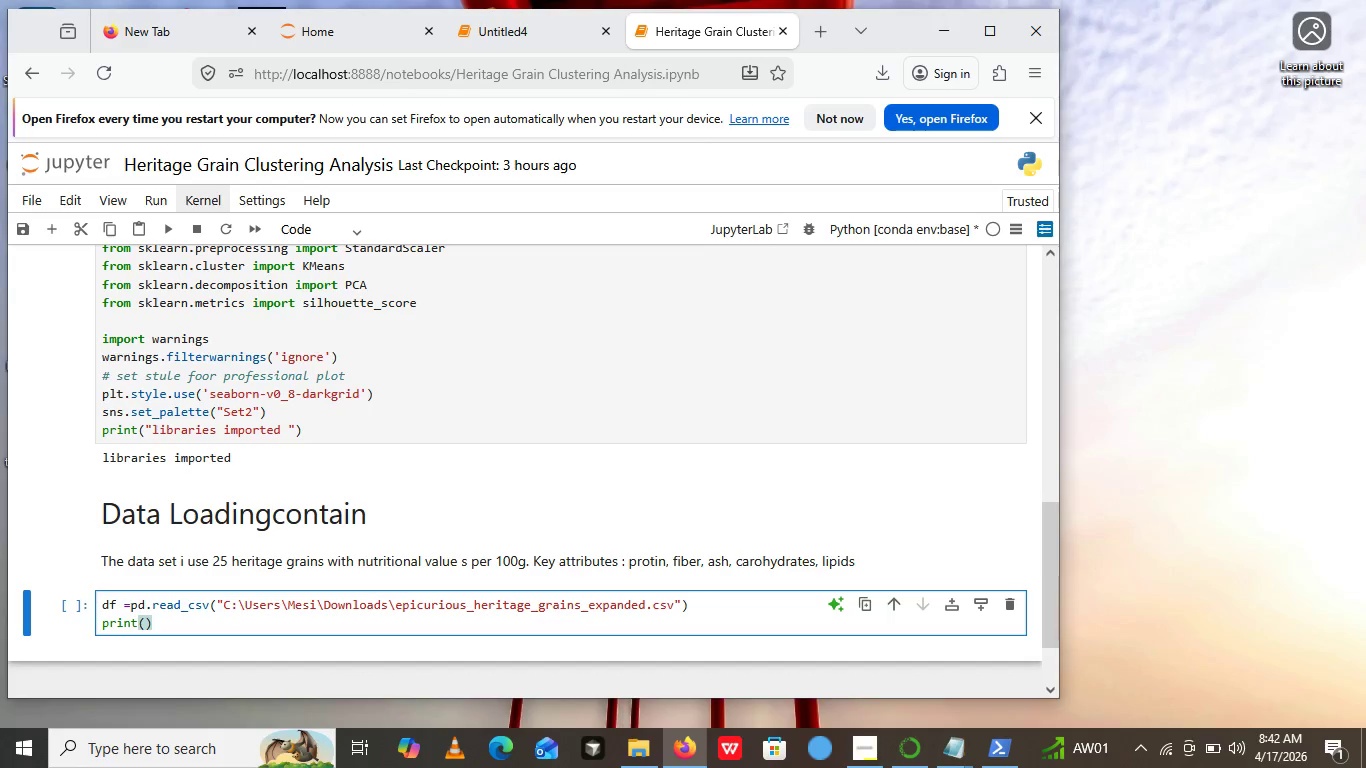 
hold_key(key=ShiftRight, duration=1.53)
 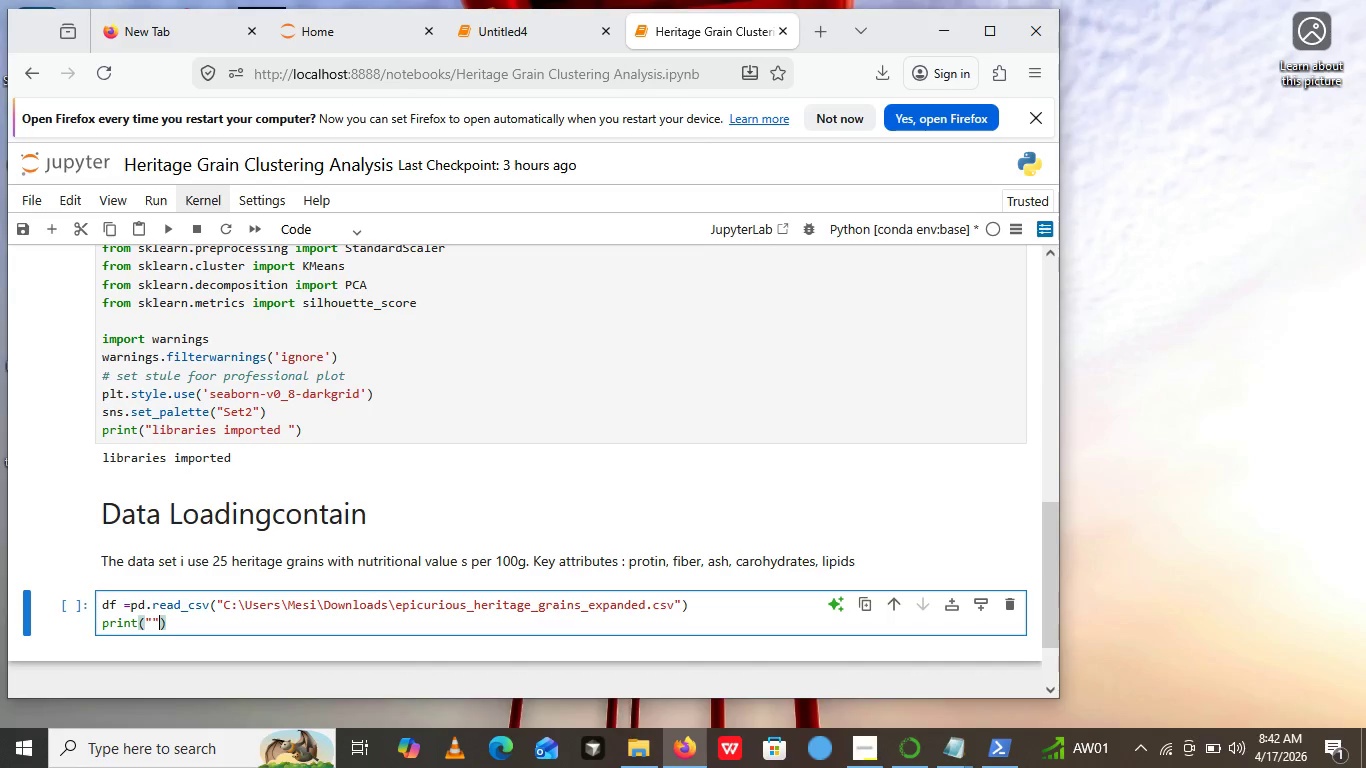 
key(Shift+Quote)
 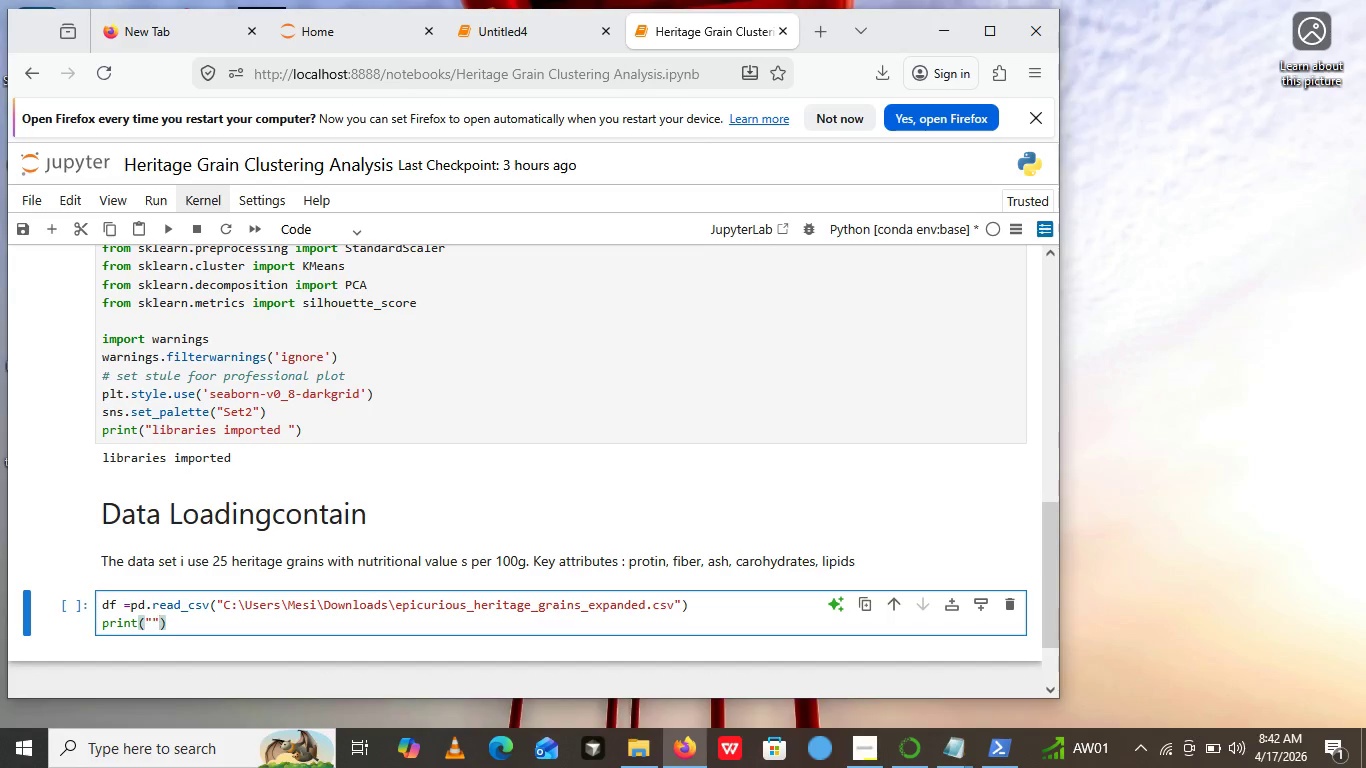 
key(Shift+Quote)
 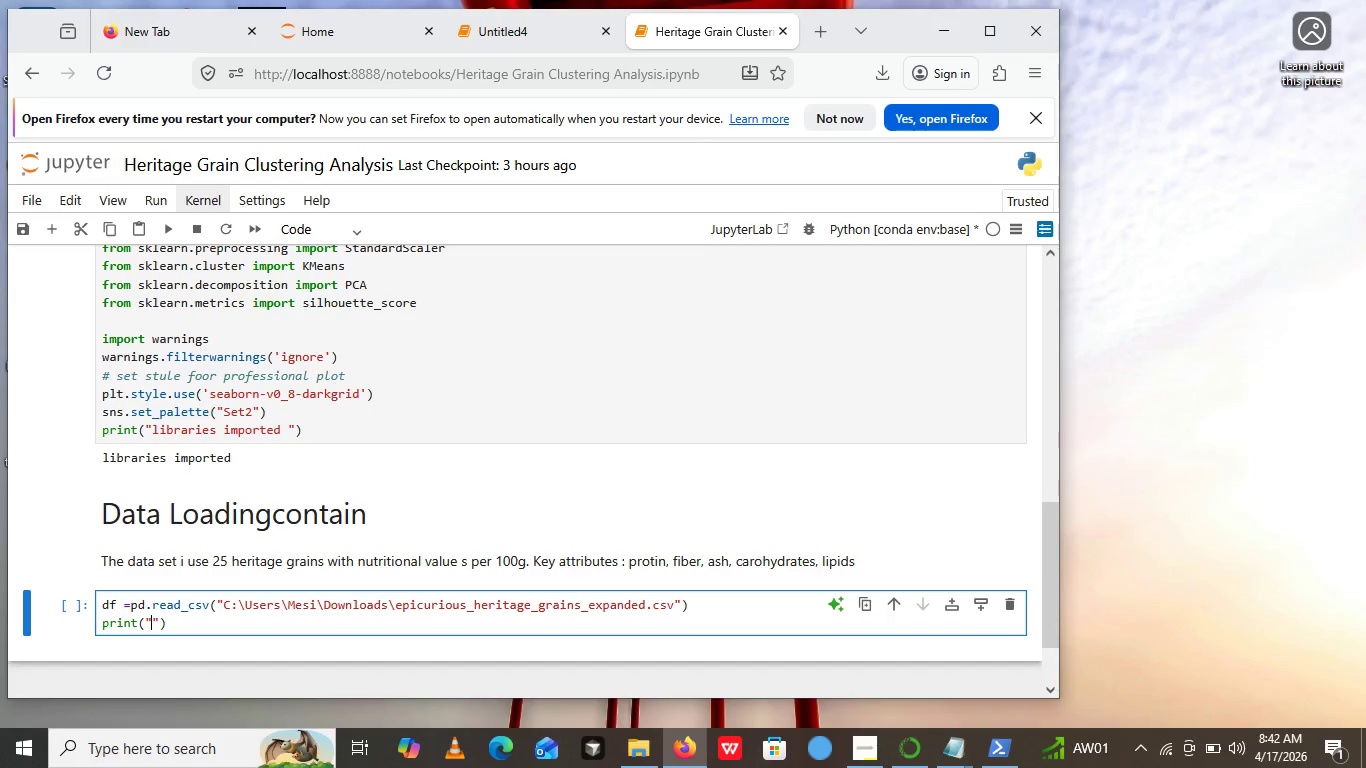 
key(ArrowLeft)
 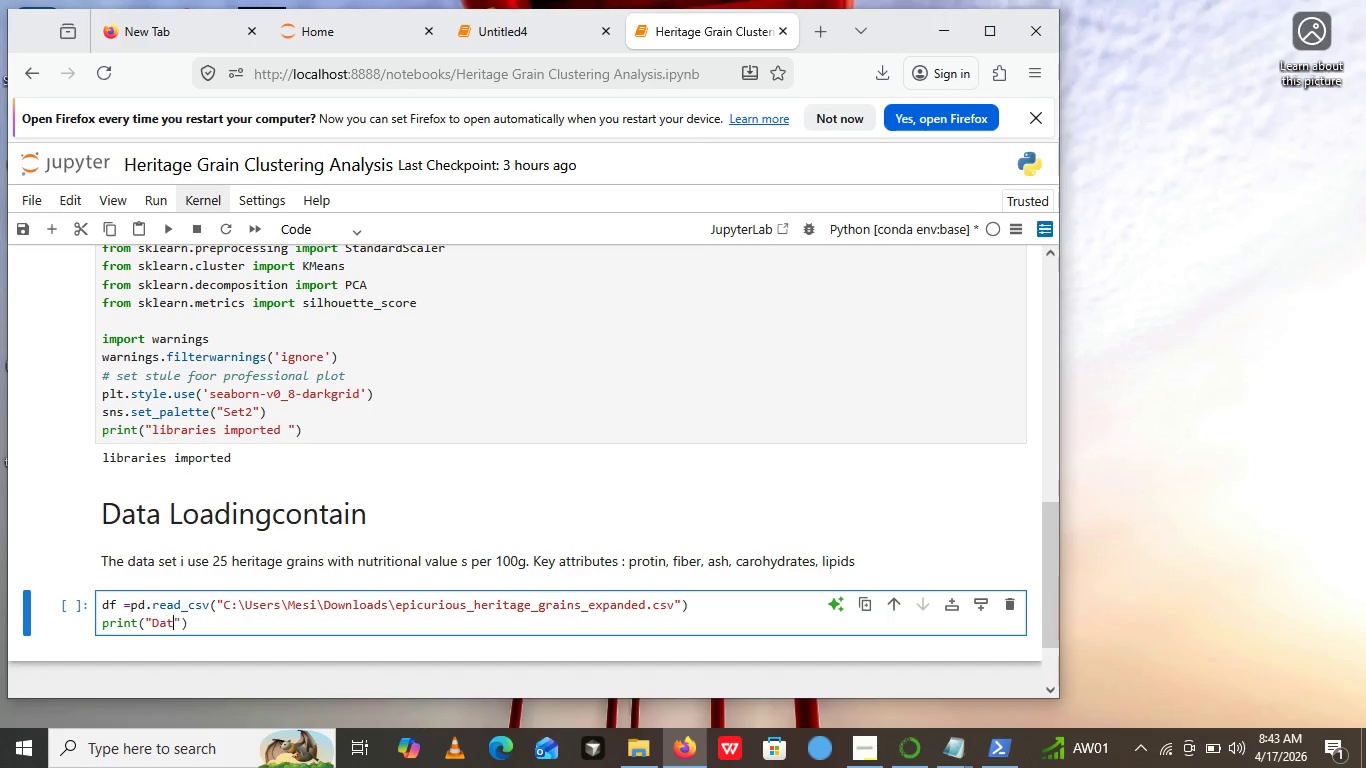 
type(Dataset Shape:)
 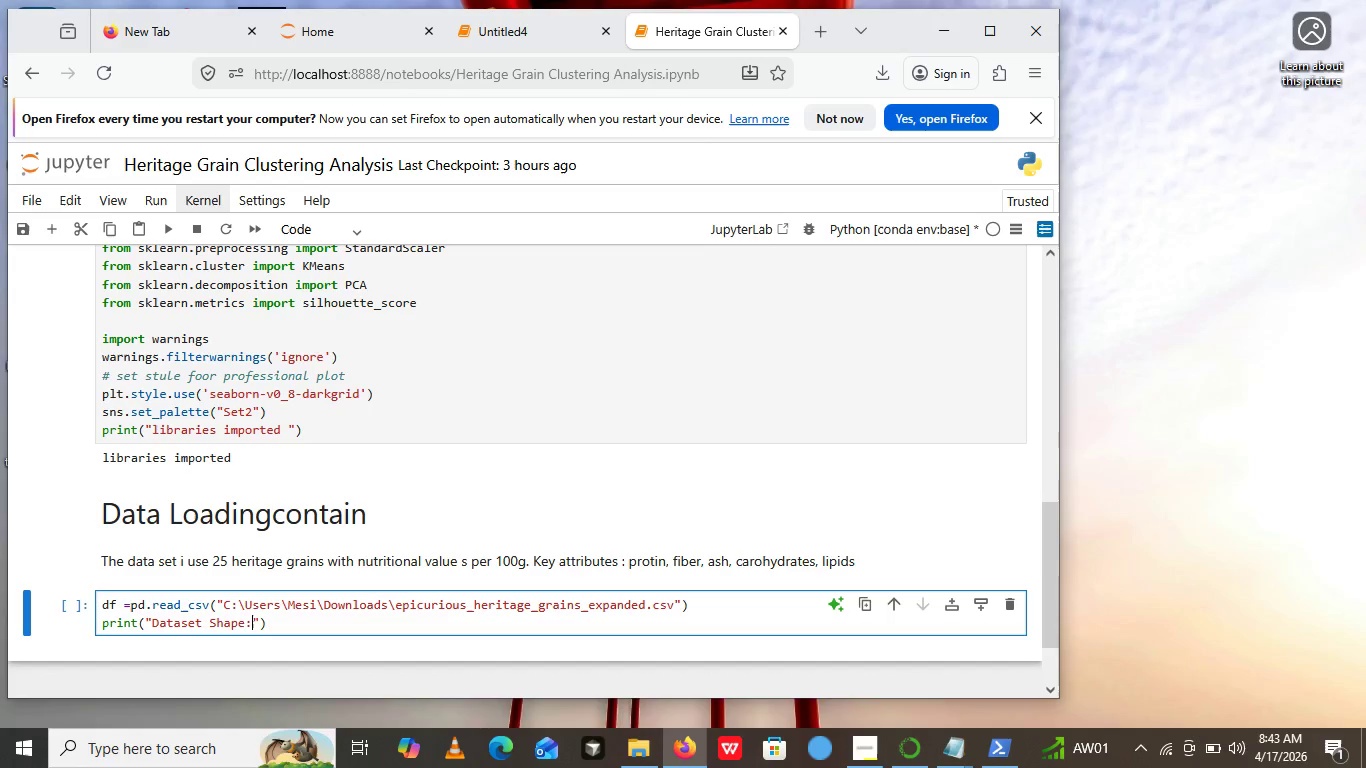 
key(ArrowRight)
 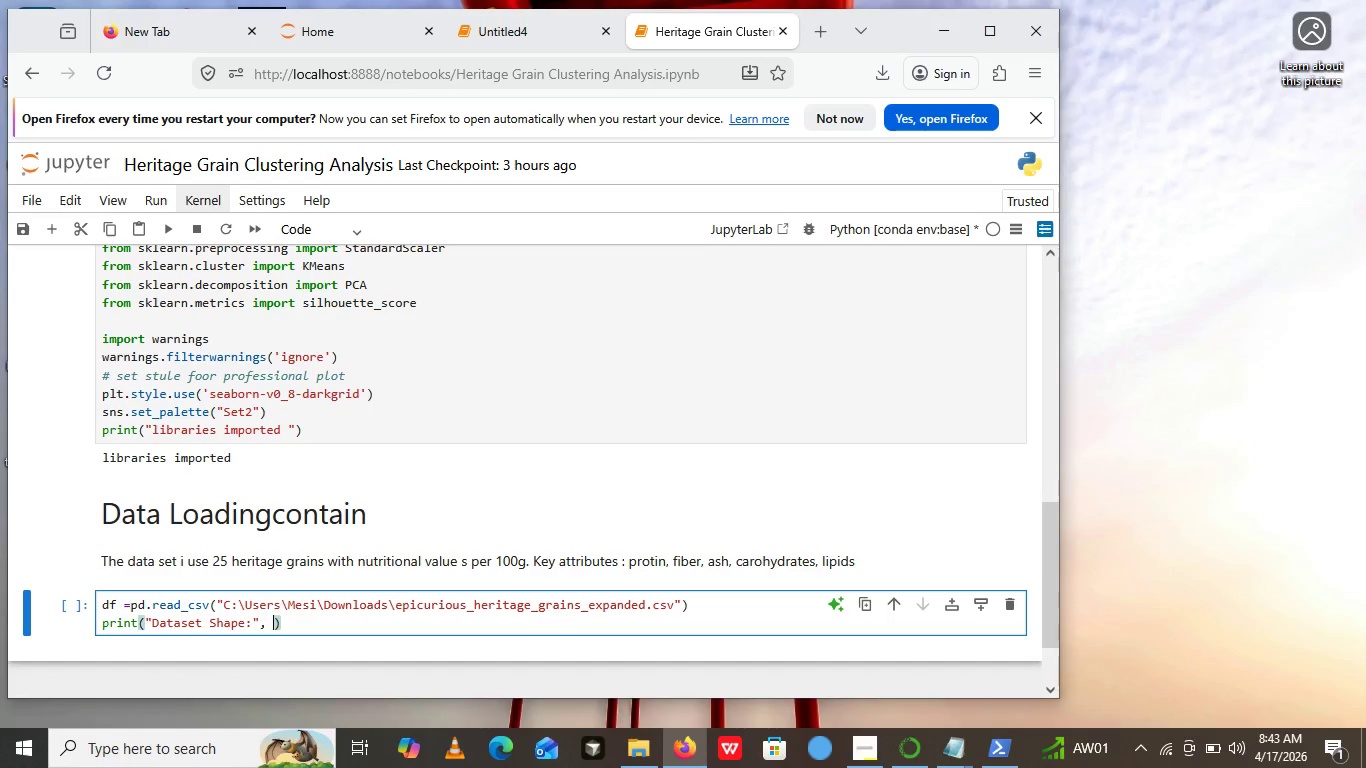 
type(, df.shape)
 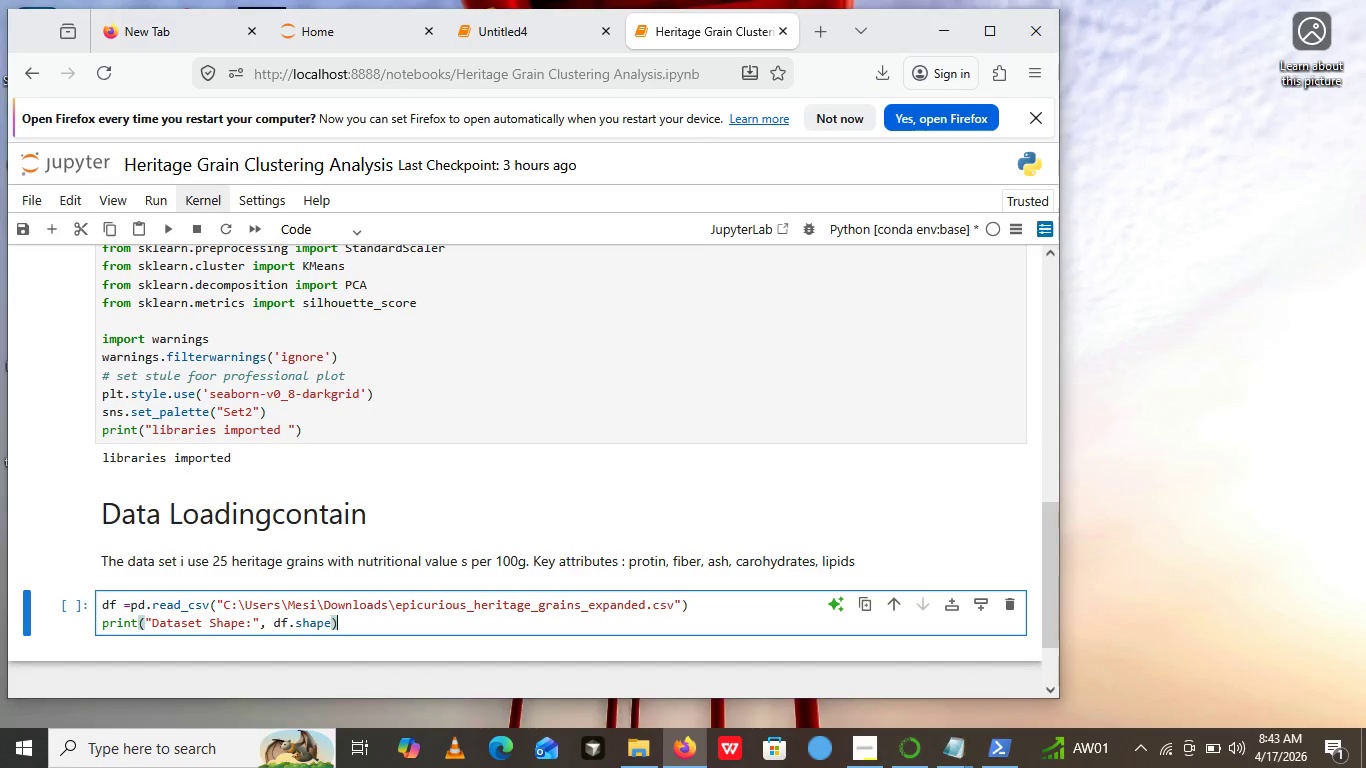 
key(ArrowRight)
 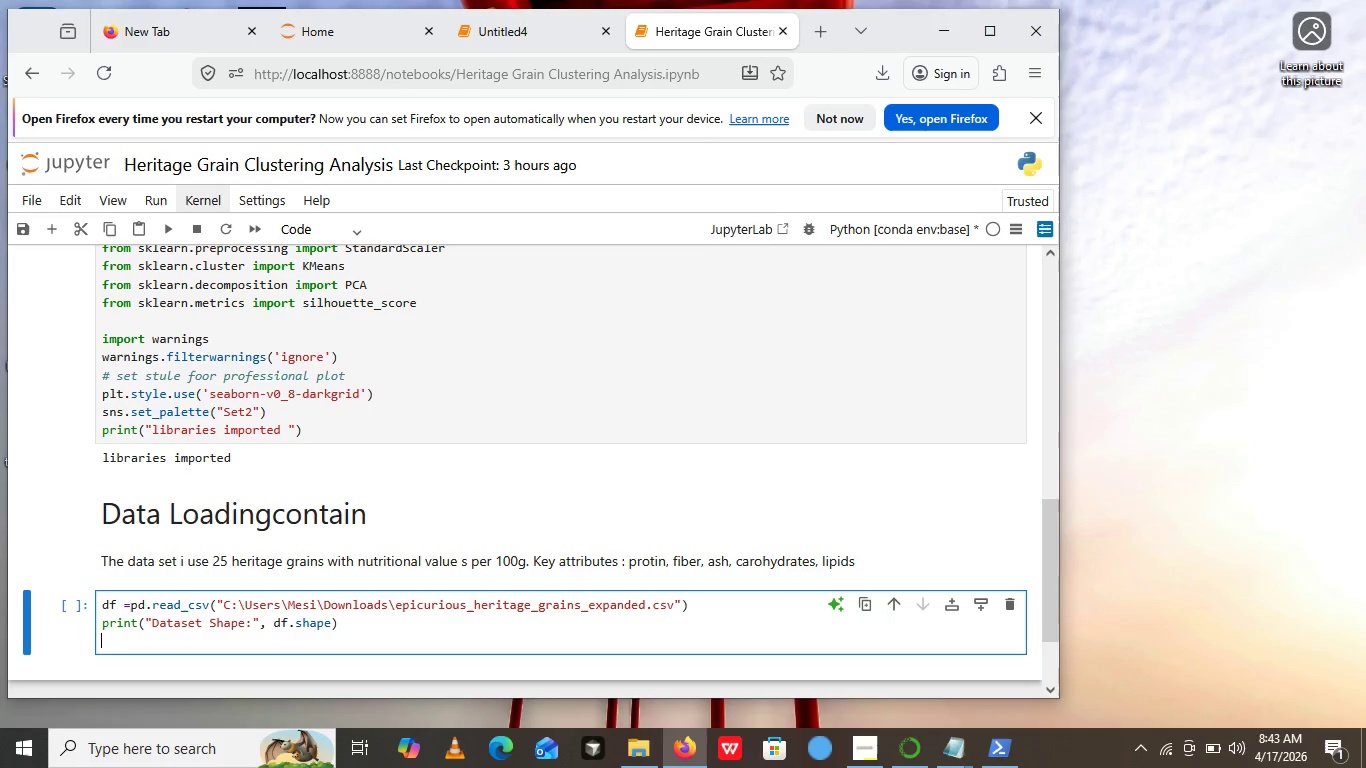 
key(Enter)
 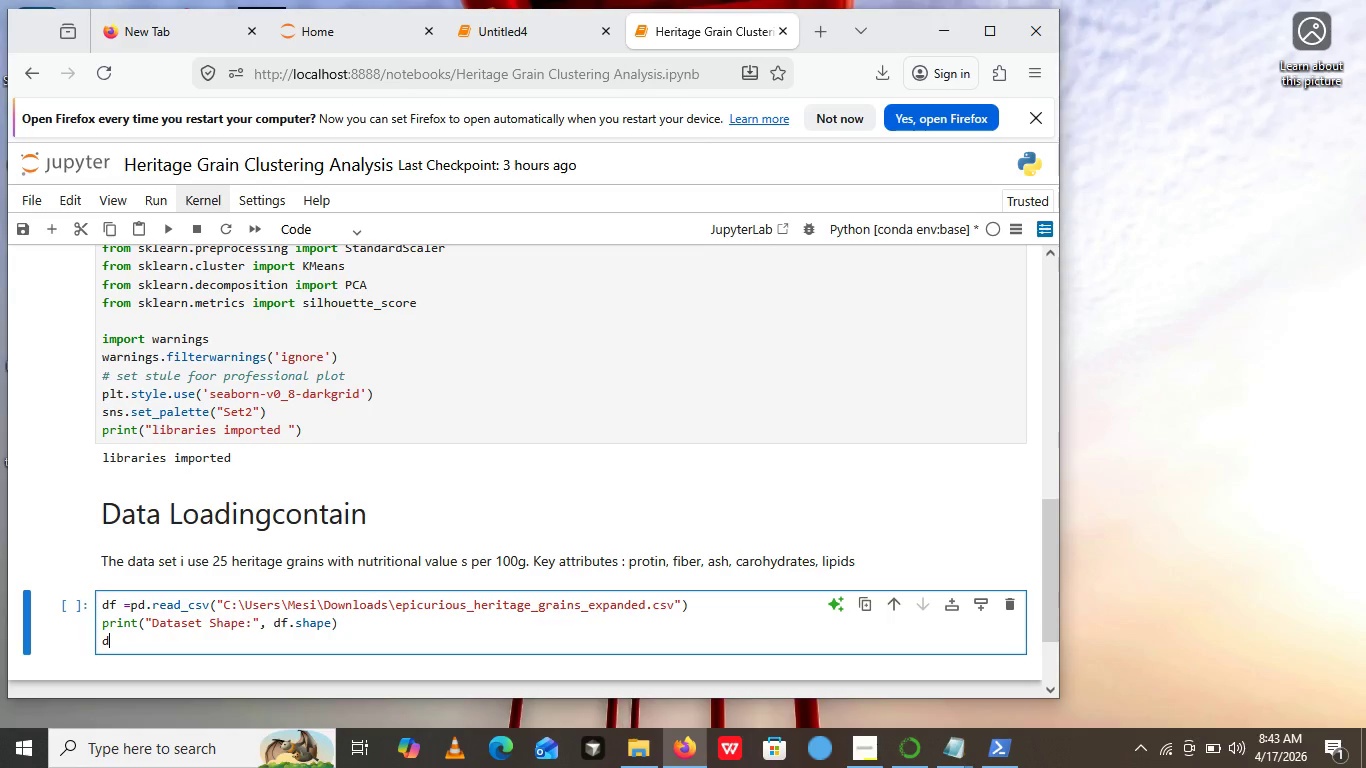 
type(df.head))
key(Backspace)
type(())
 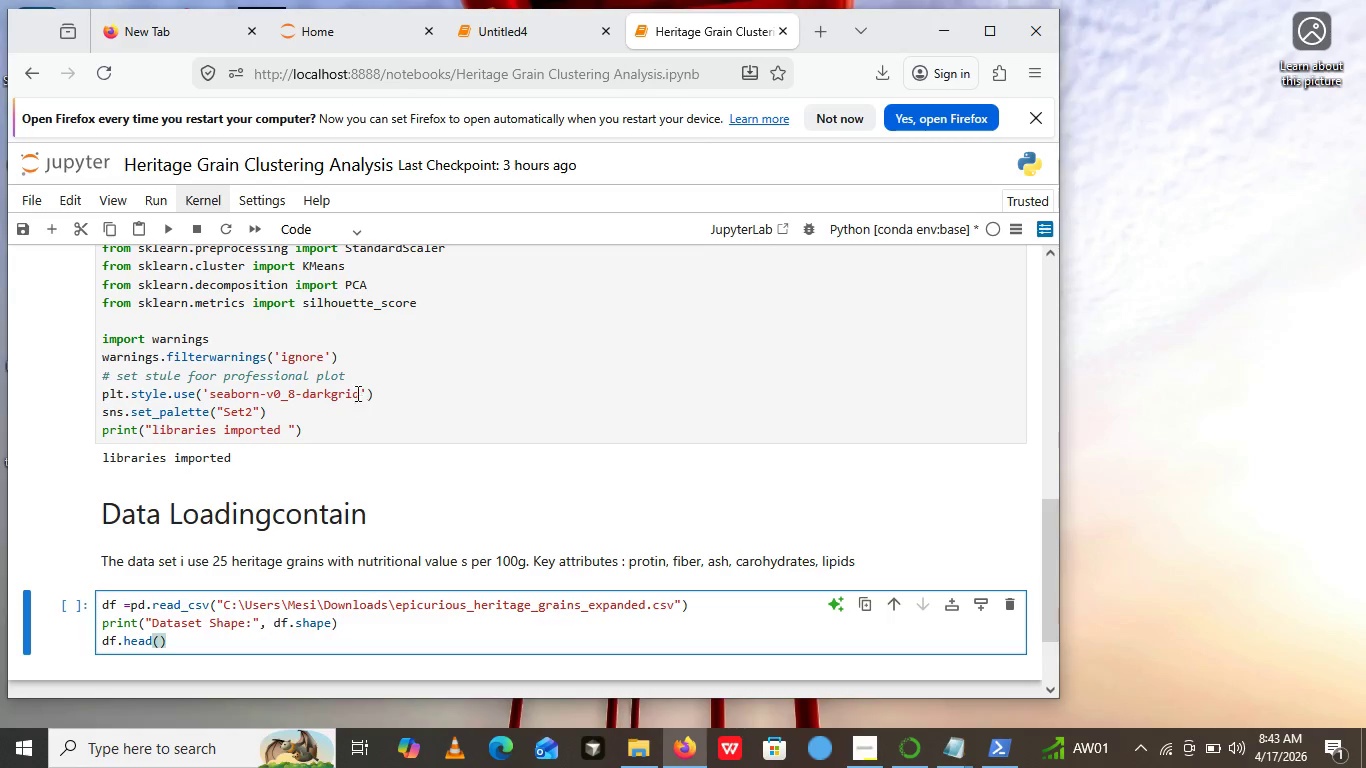 
left_click([159, 228])
 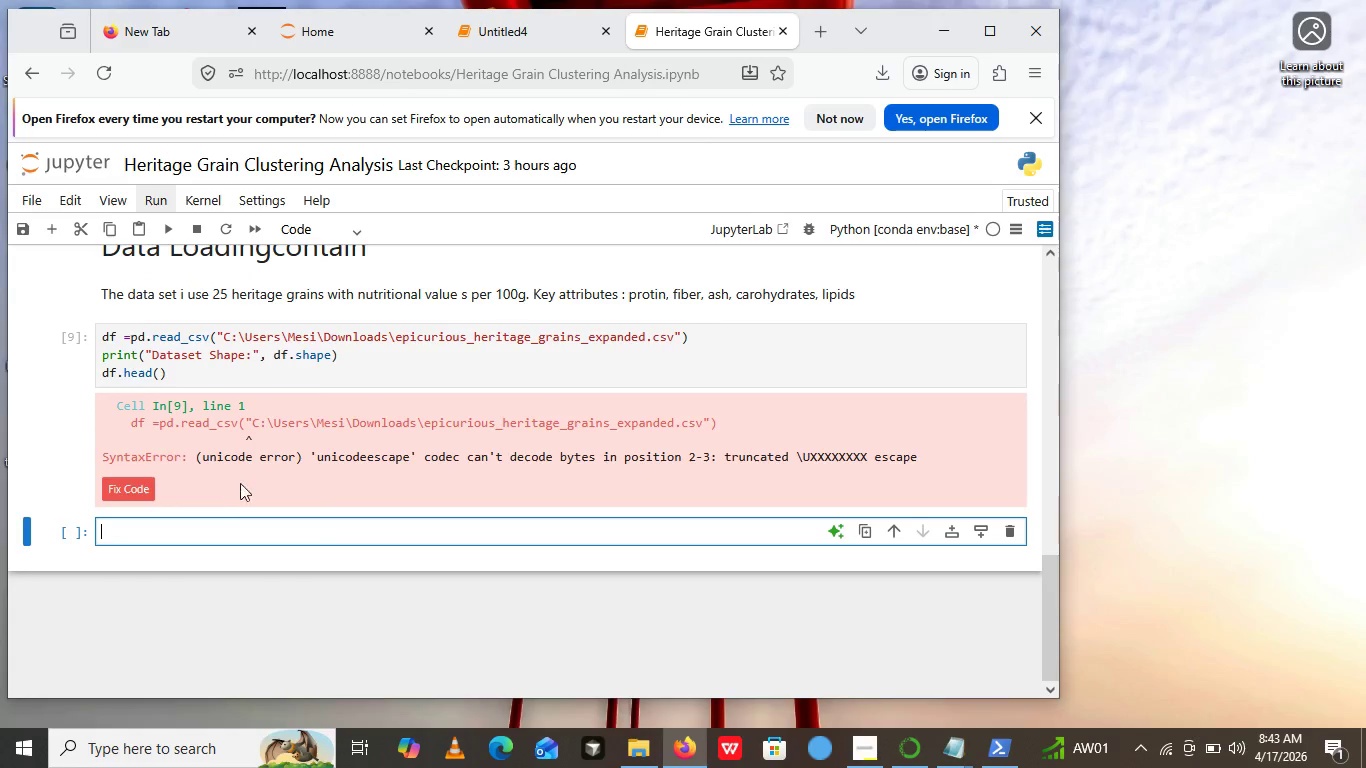 
scroll: coordinate [227, 446], scroll_direction: down, amount: 3.0
 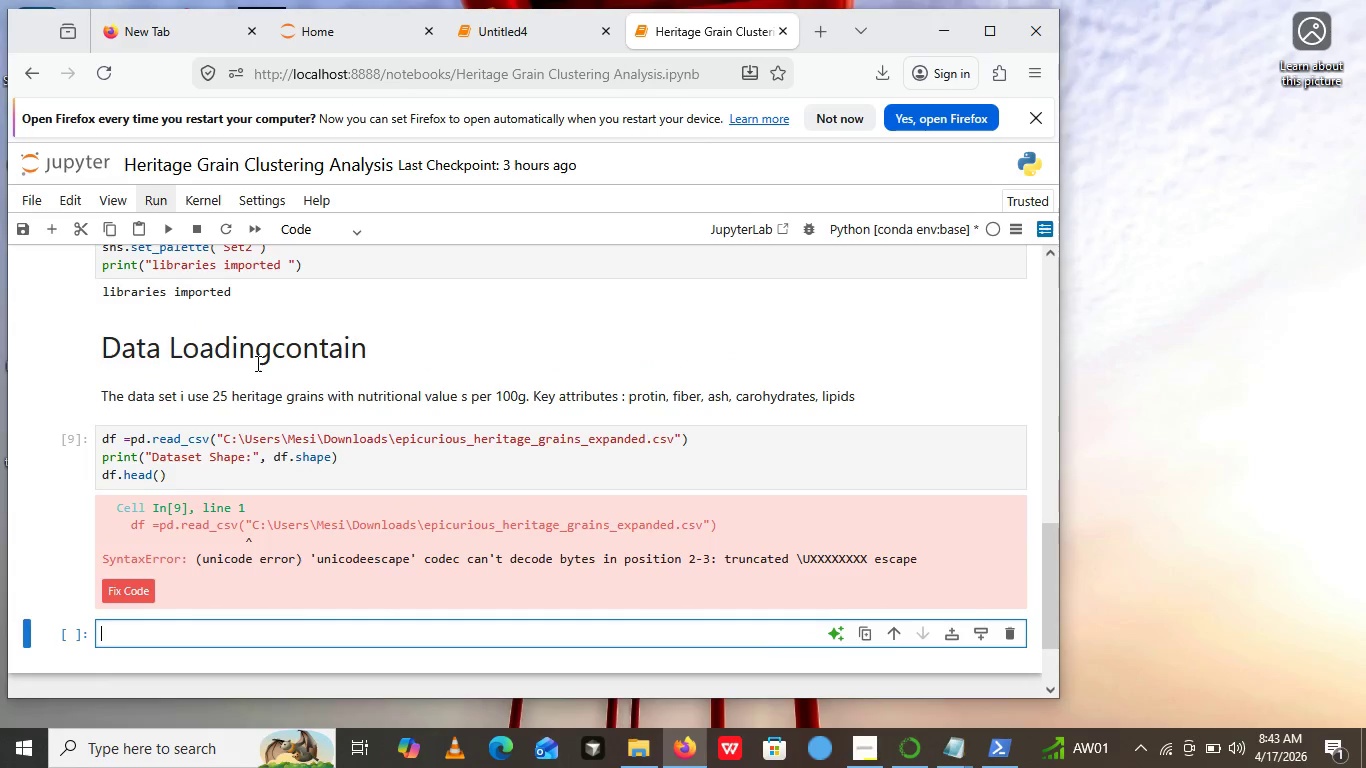 
scroll: coordinate [212, 337], scroll_direction: up, amount: 1.0
 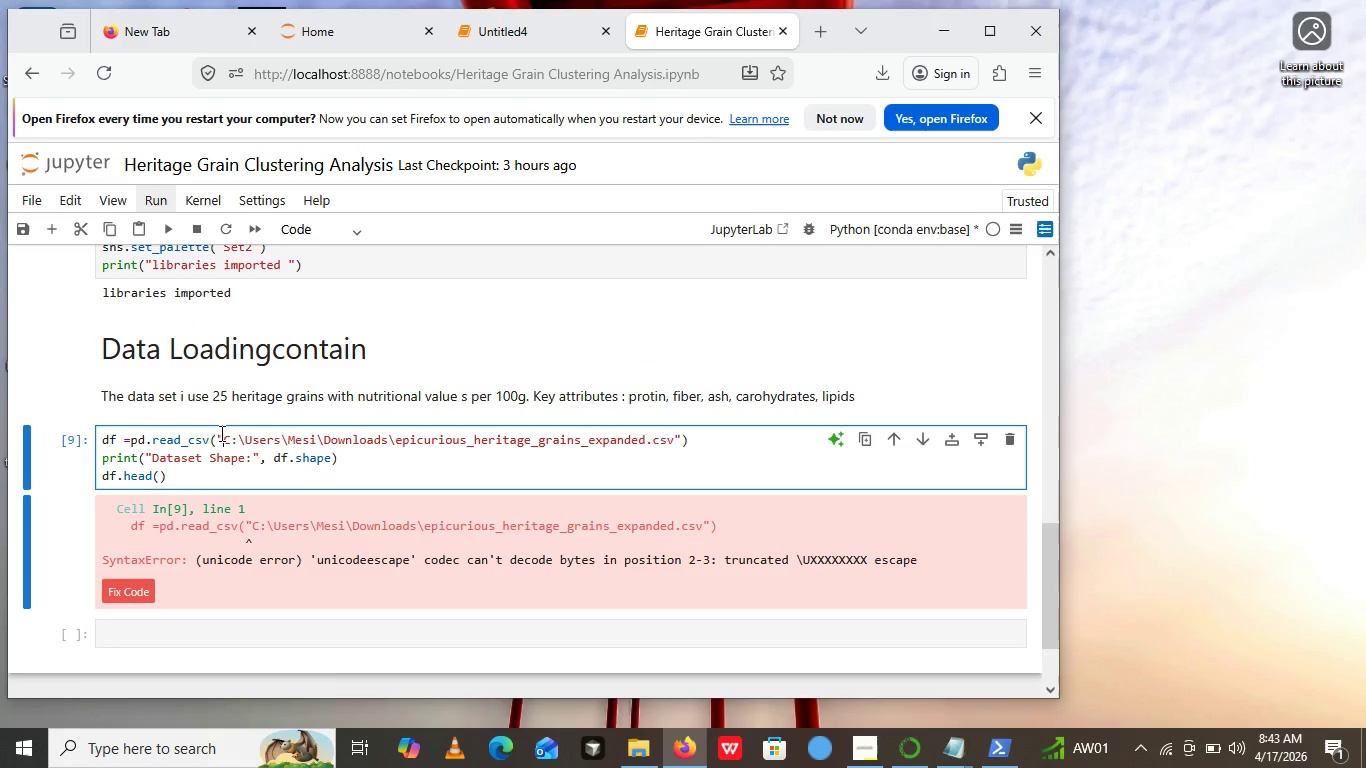 
left_click([220, 433])
 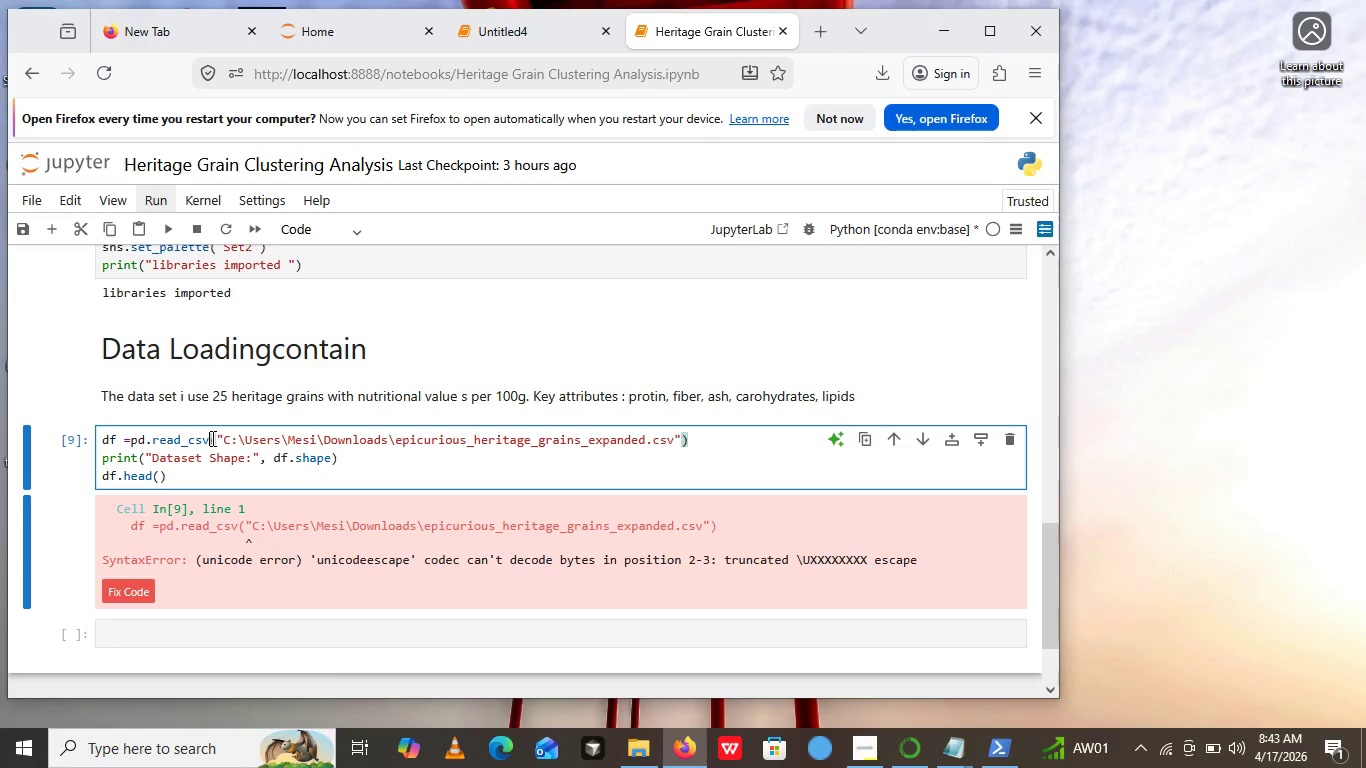 
left_click([211, 438])
 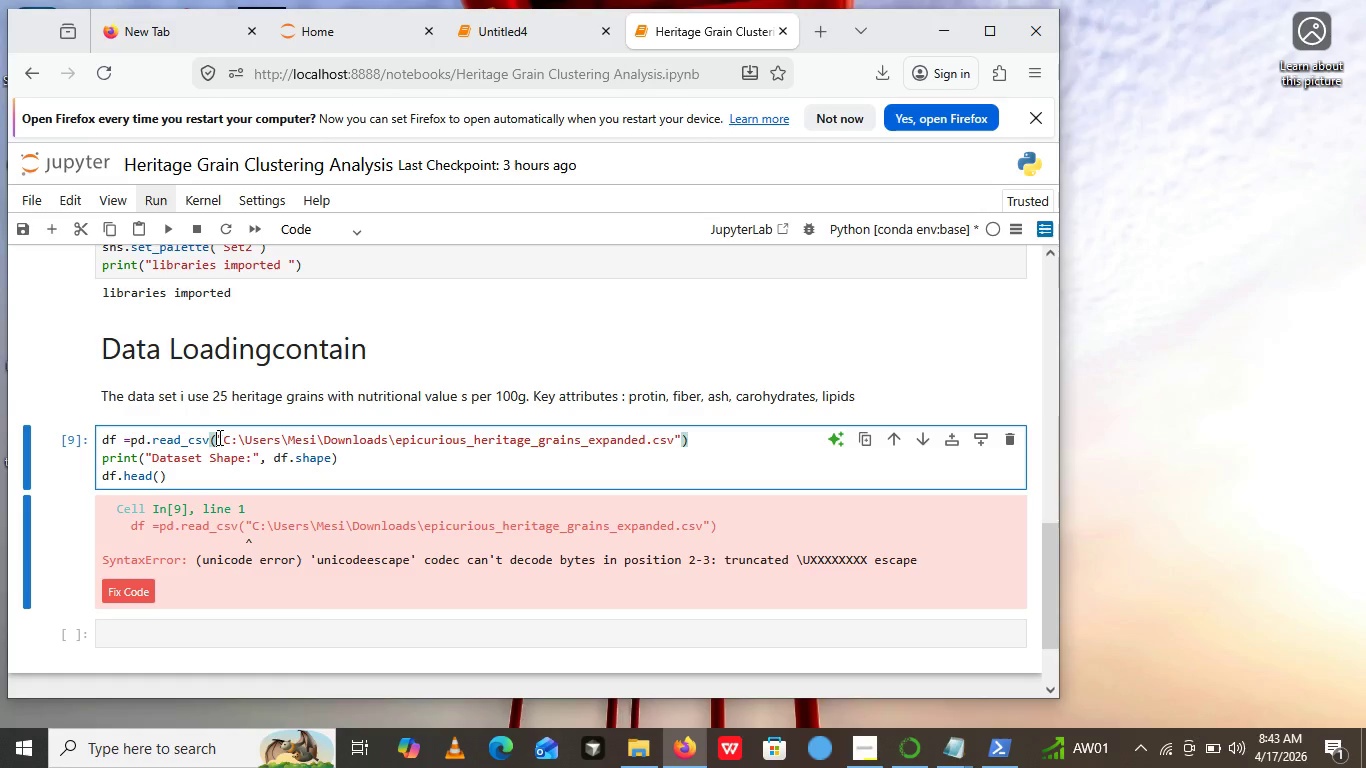 
left_click([218, 437])
 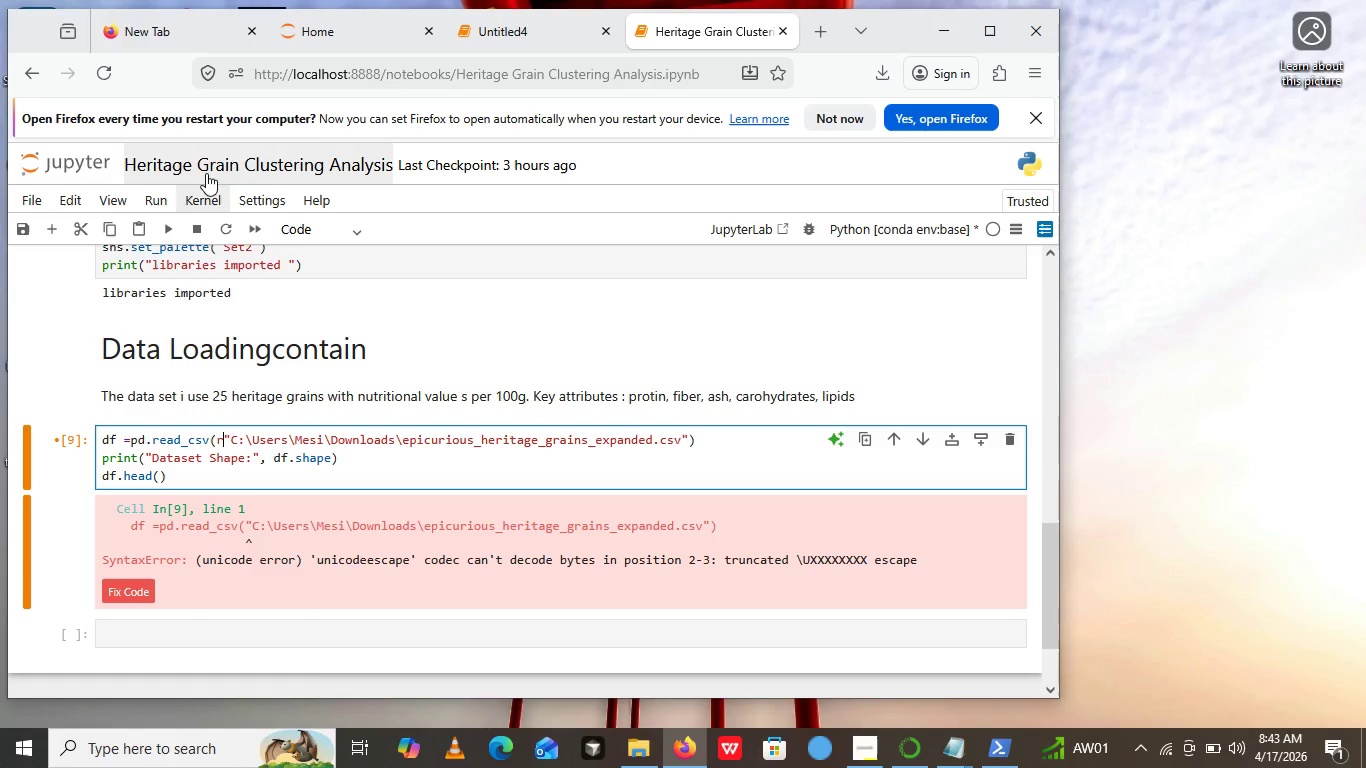 
key(R)
 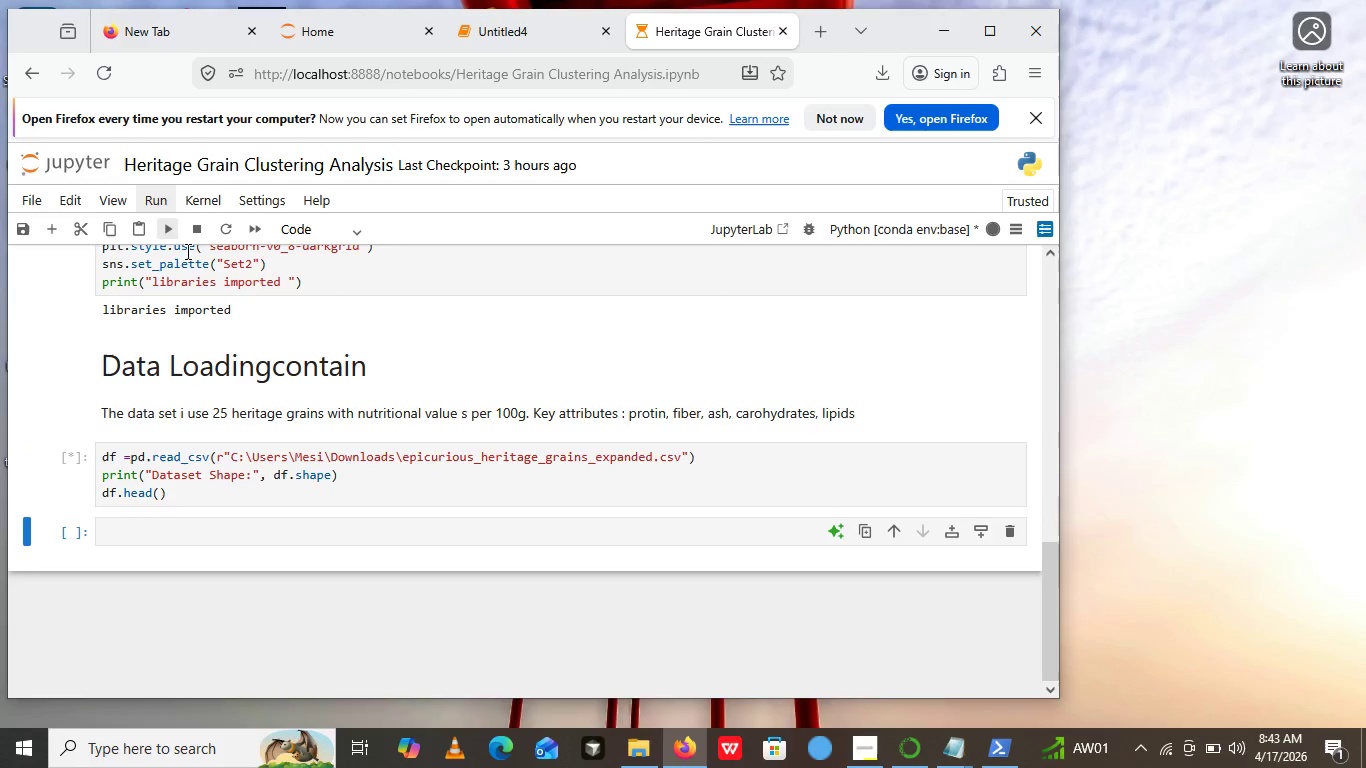 
left_click([167, 238])
 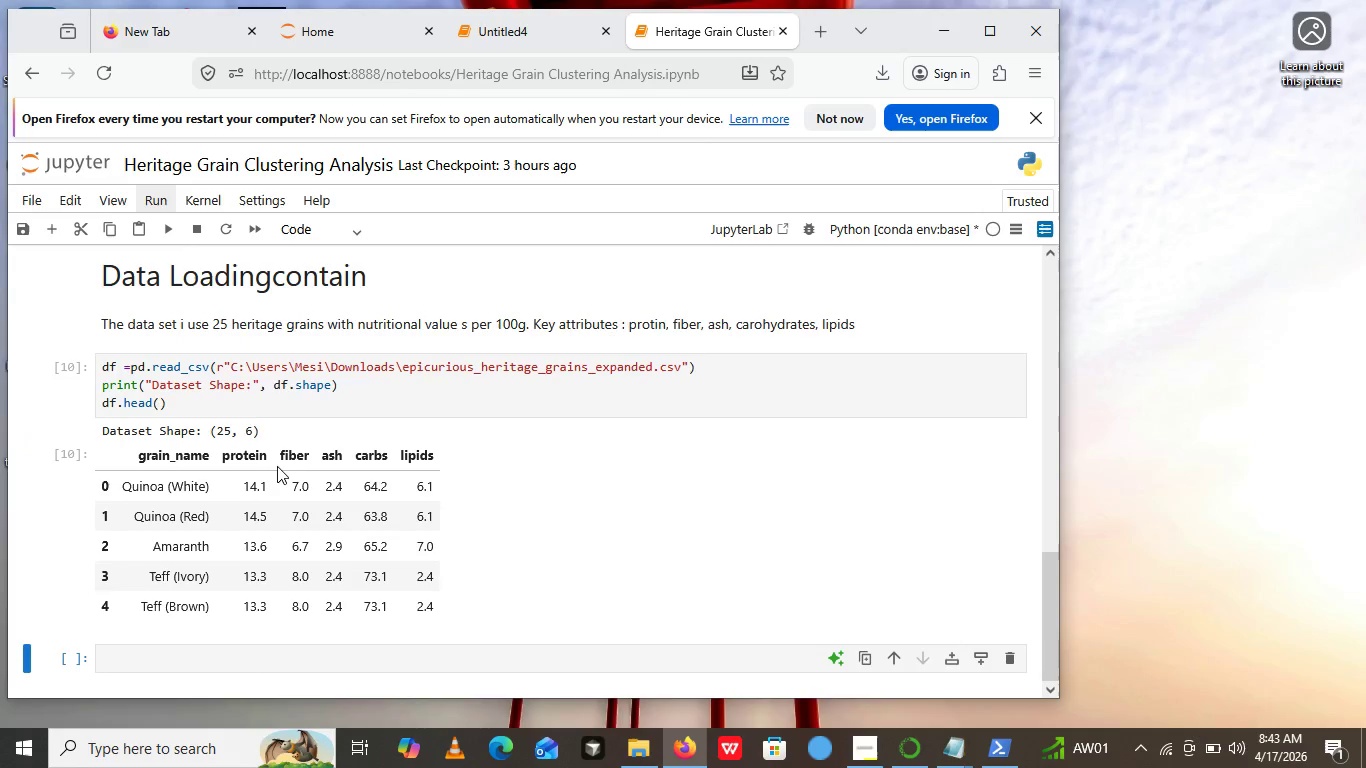 
scroll: coordinate [294, 643], scroll_direction: down, amount: 4.0
 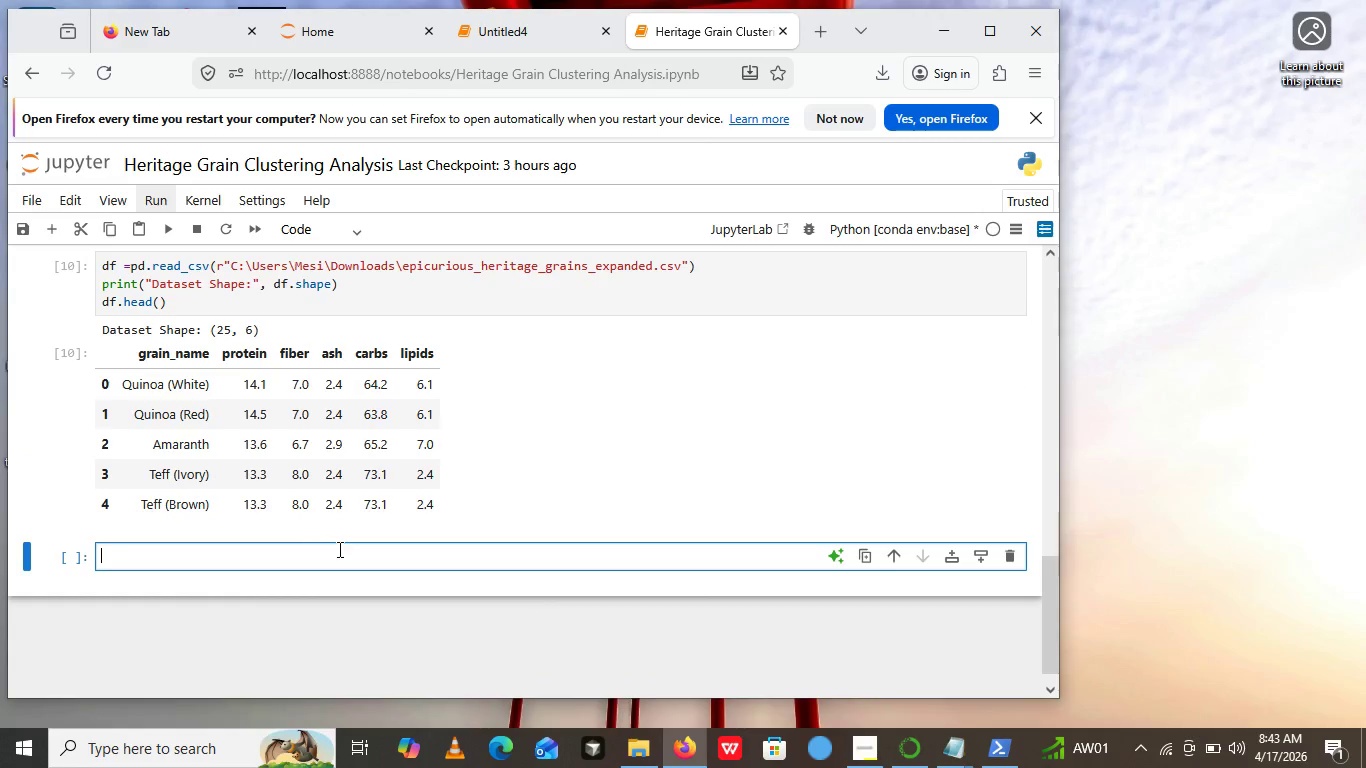 
left_click([309, 552])
 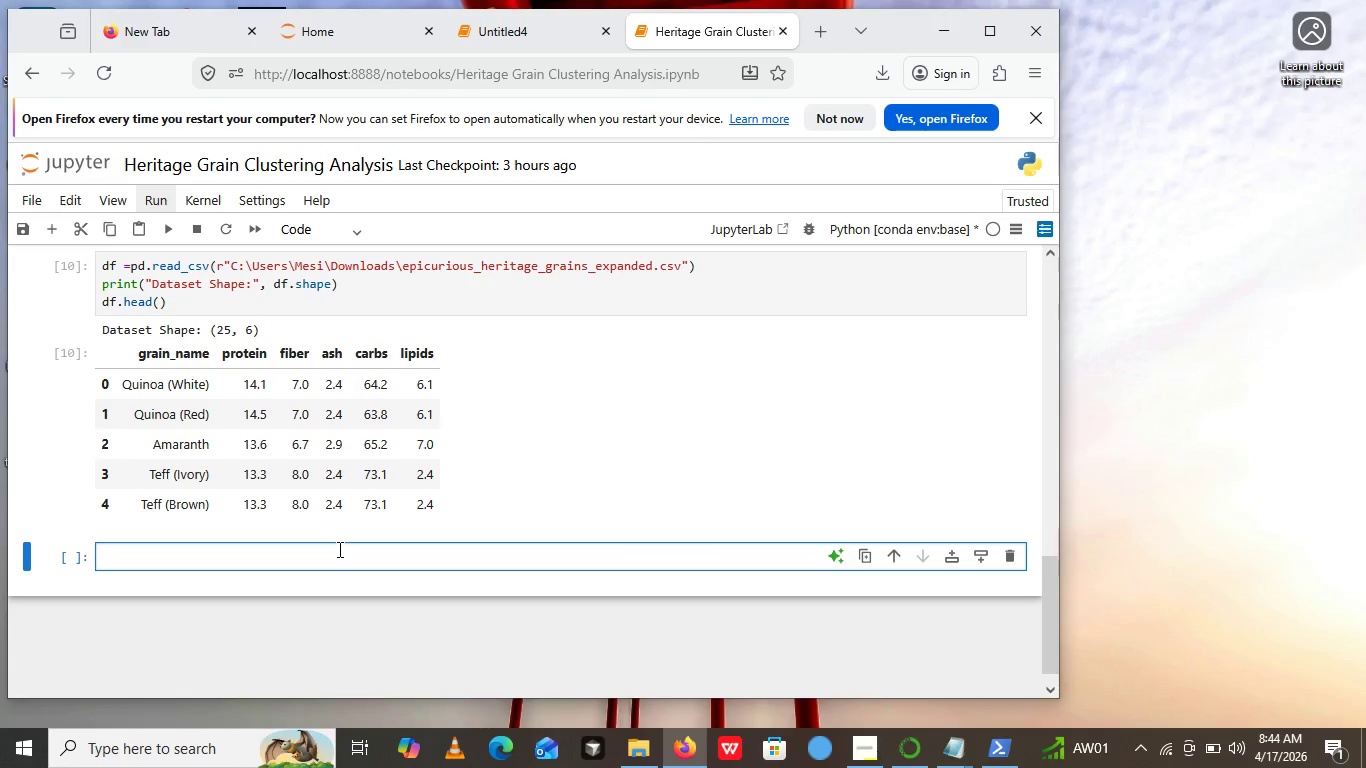 
wait(18.31)
 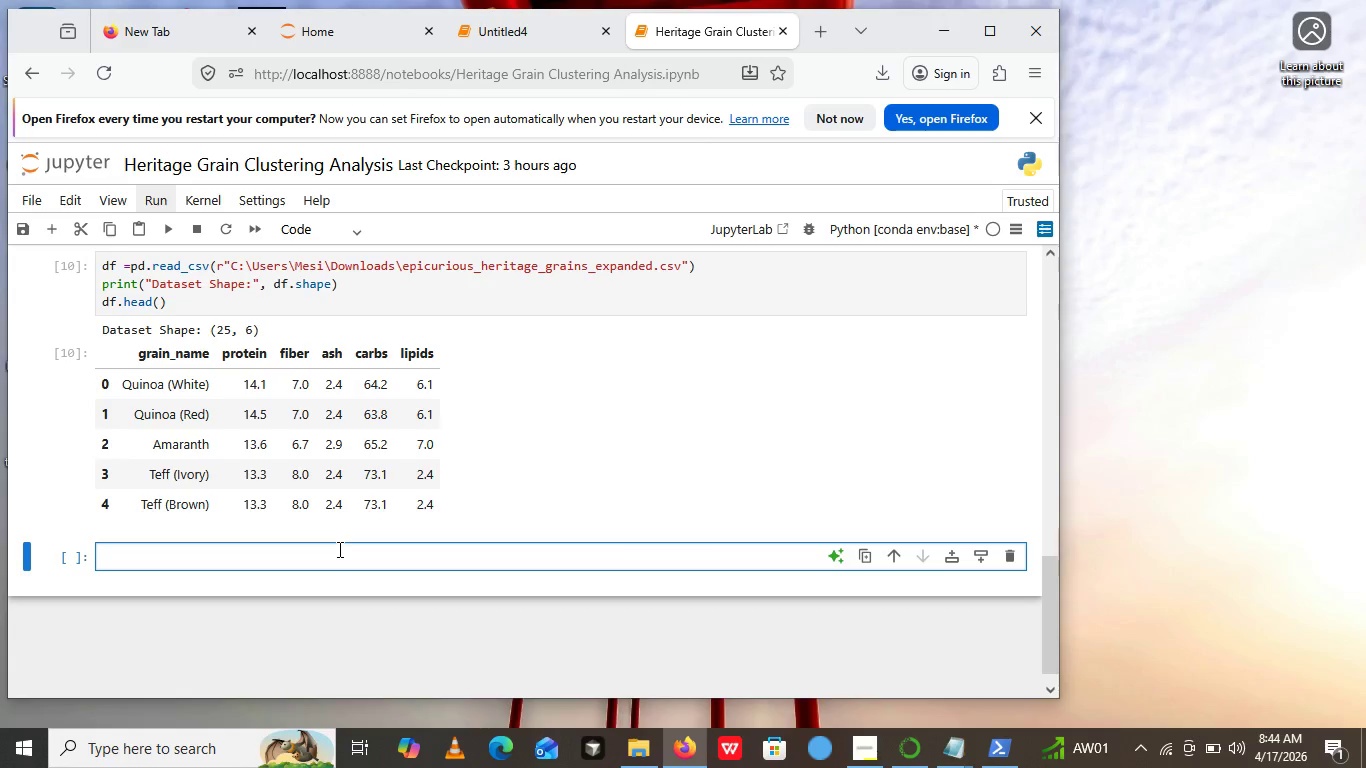 
type(print ())
 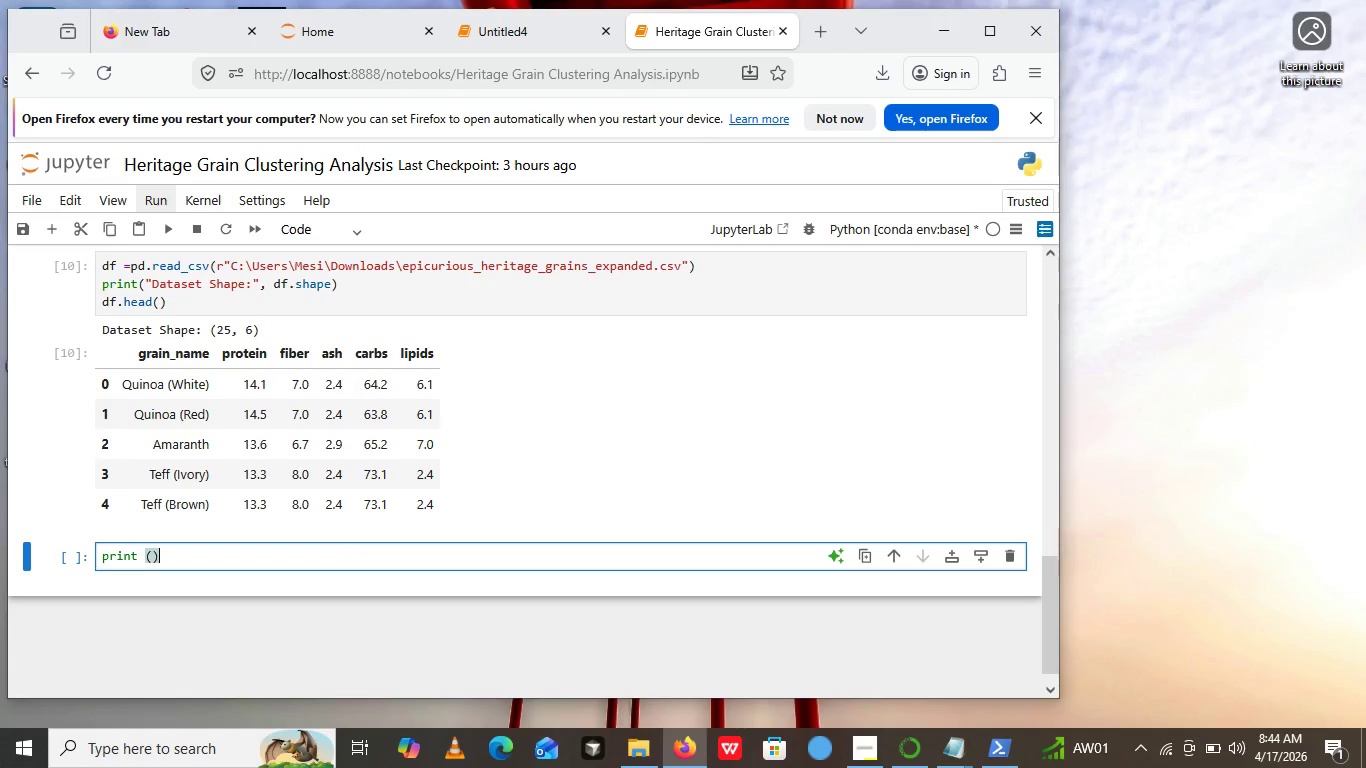 
key(Control+ControlRight)
 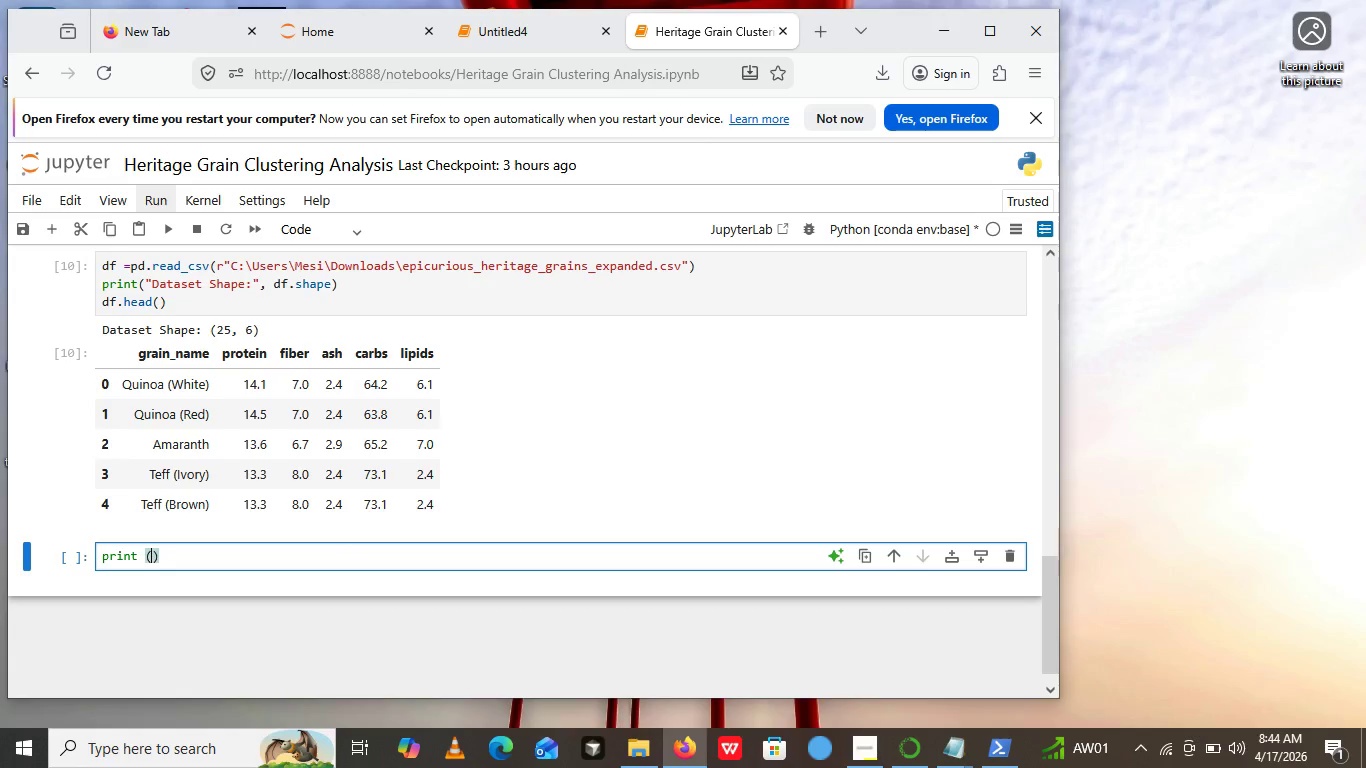 
key(ArrowLeft)
 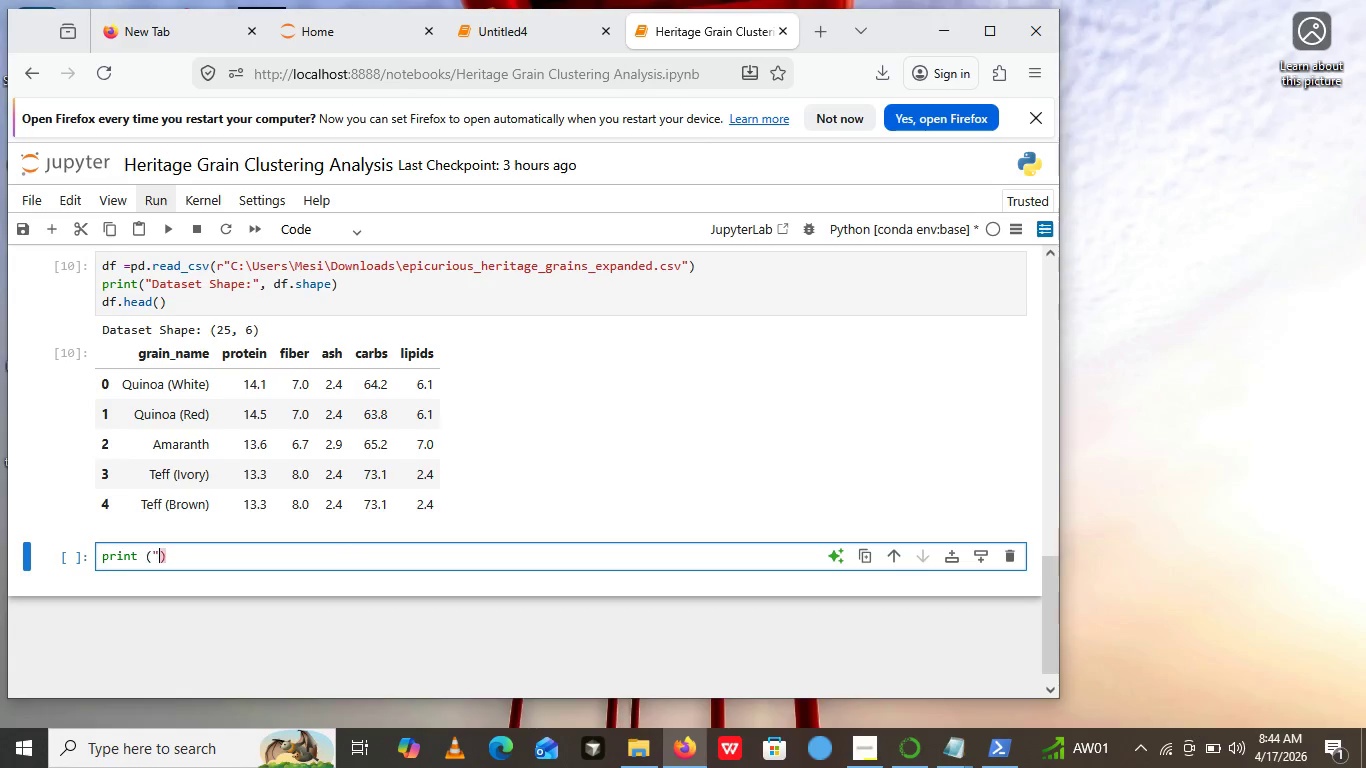 
key(Shift+Quote)
 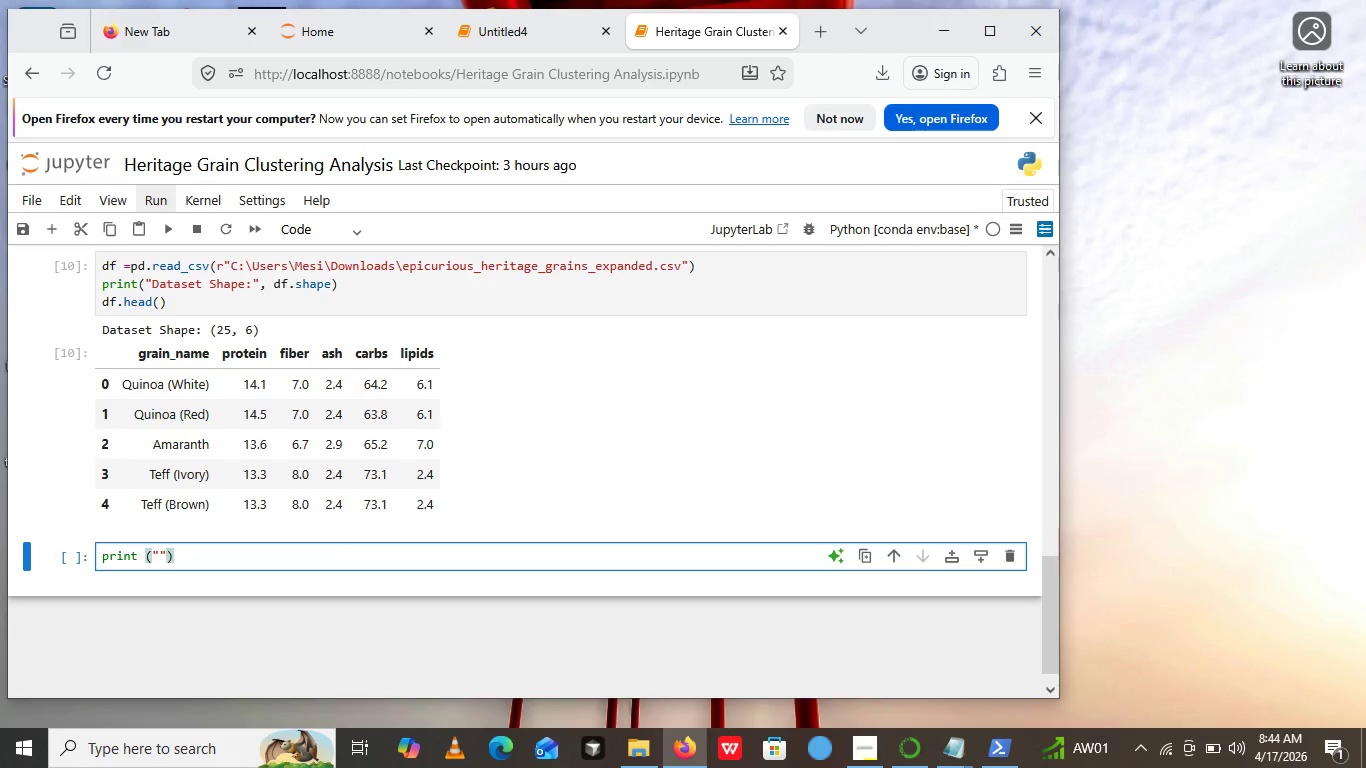 
key(Shift+Quote)
 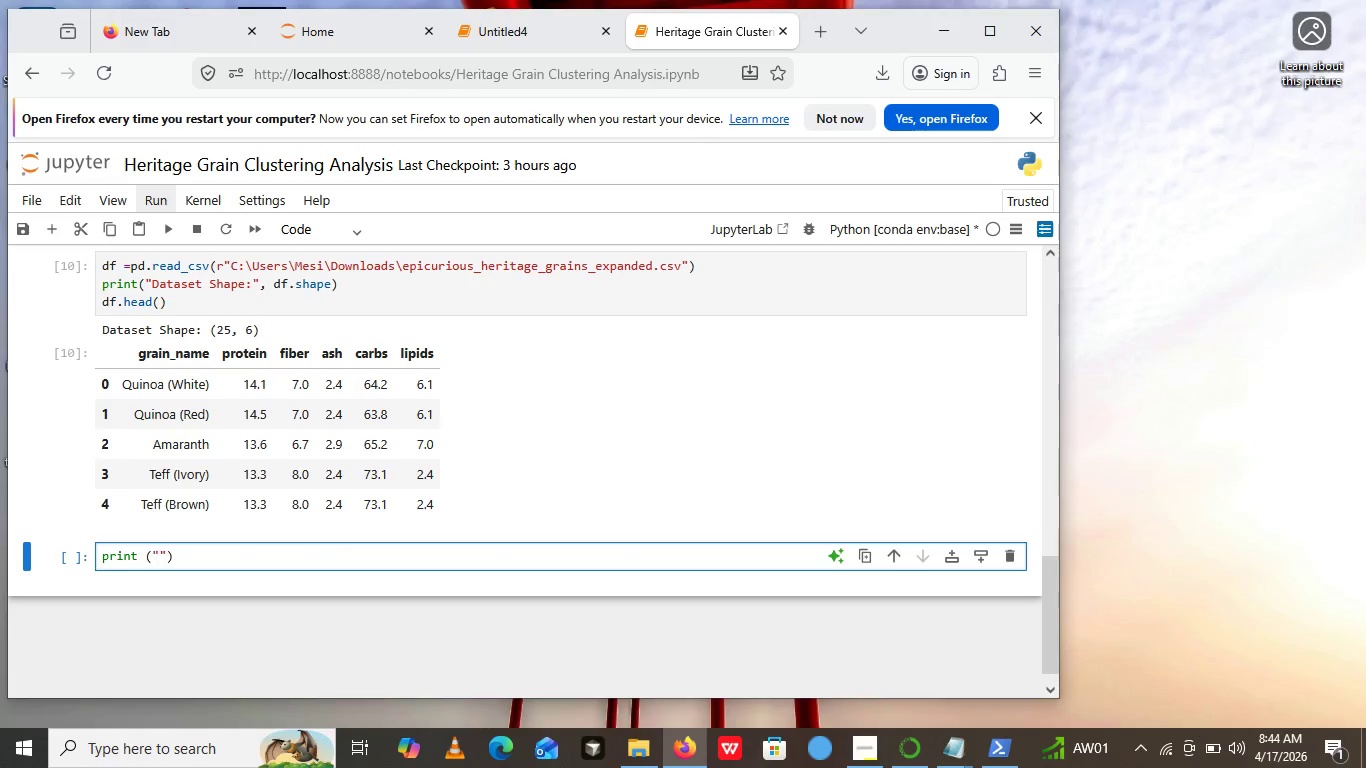 
key(ArrowLeft)
 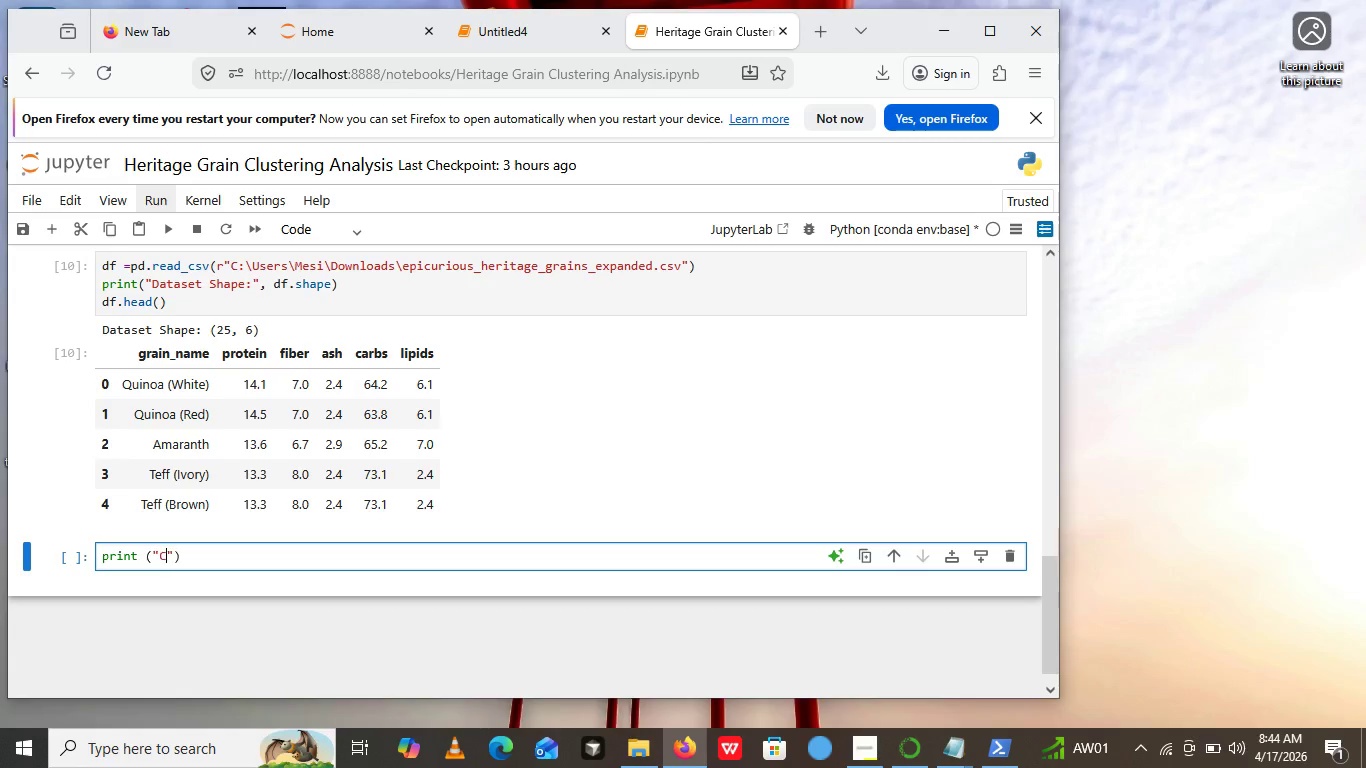 
type(Columns in dataset)
 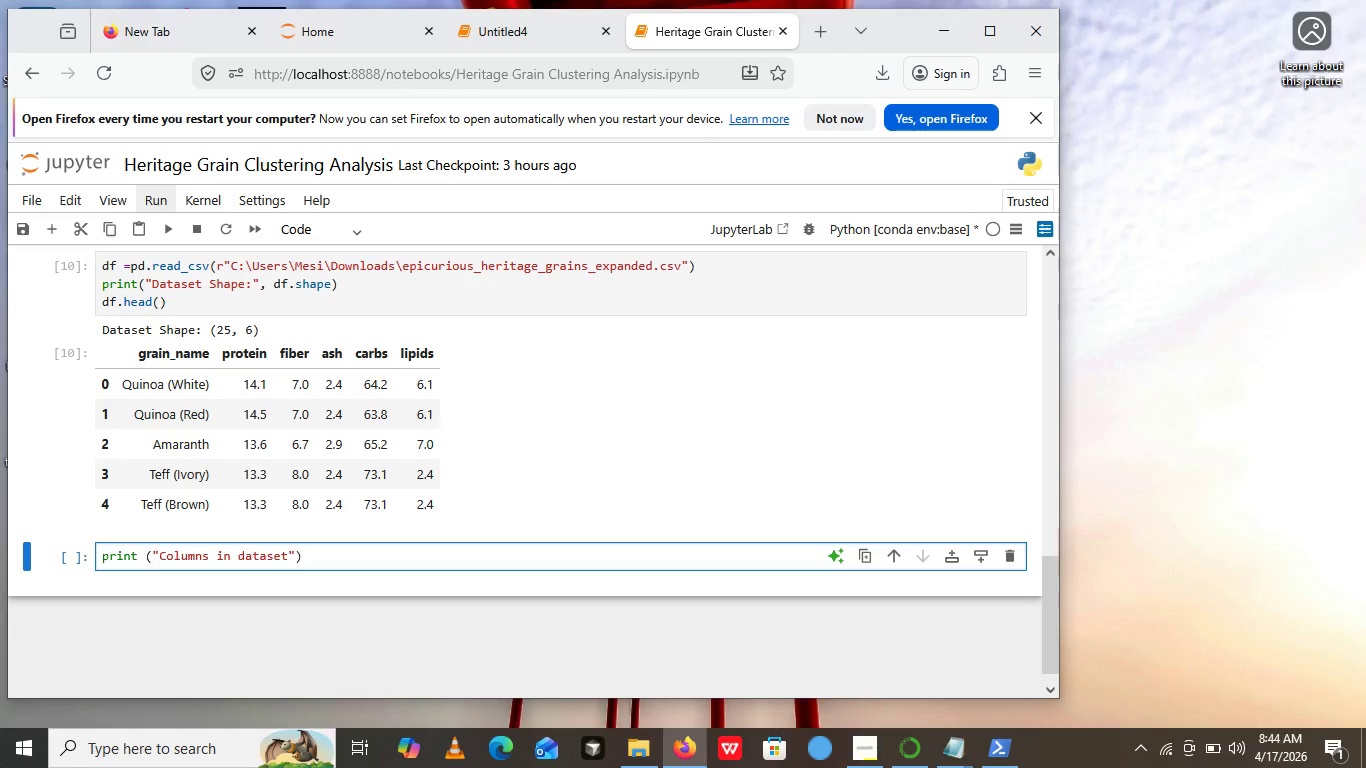 
wait(5.06)
 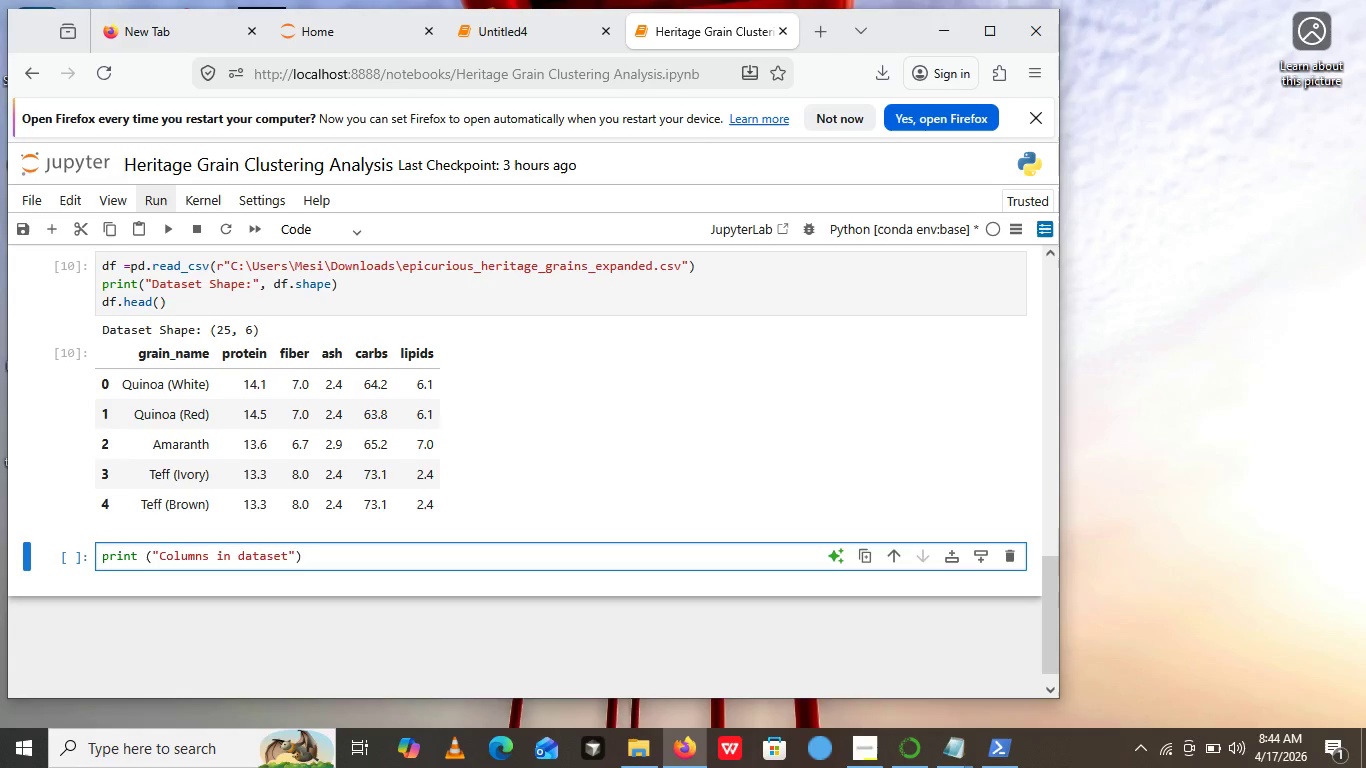 
key(Shift+Semicolon)
 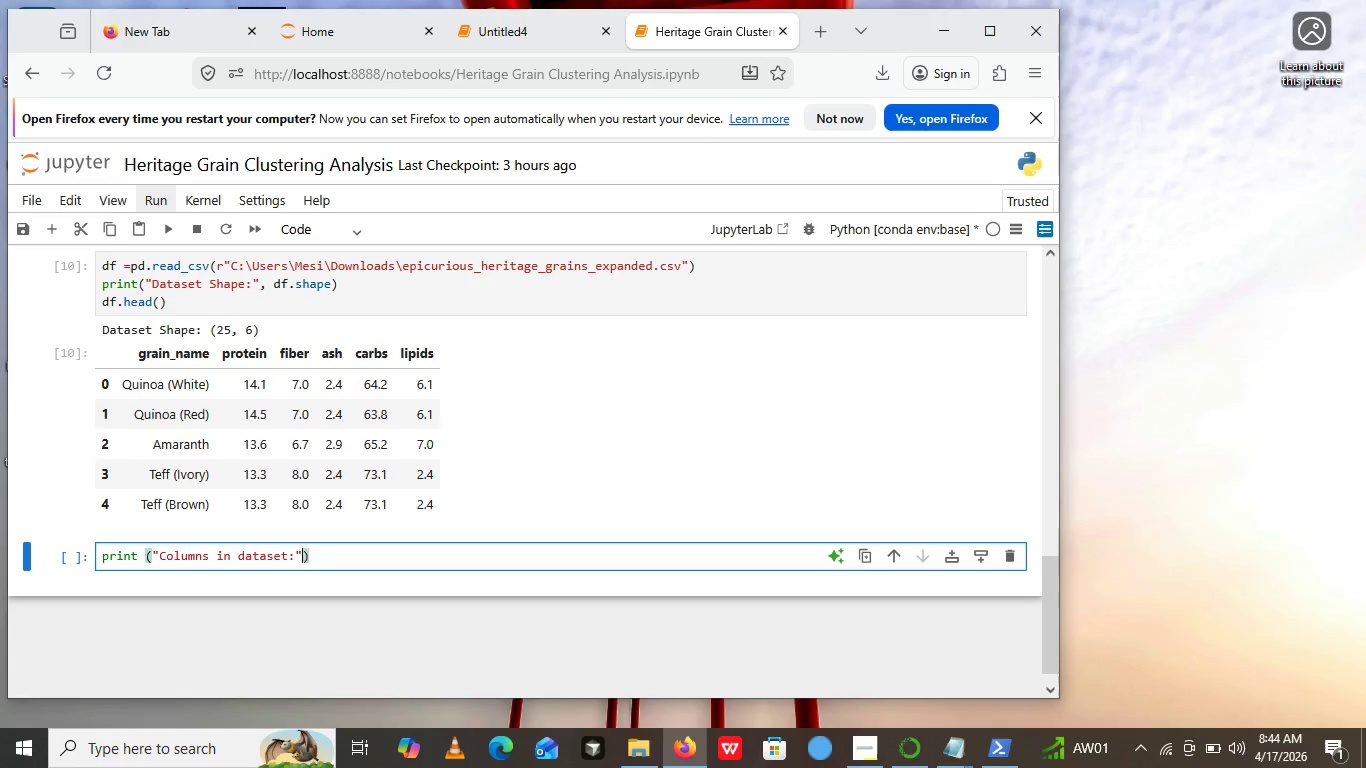 
key(ArrowRight)
 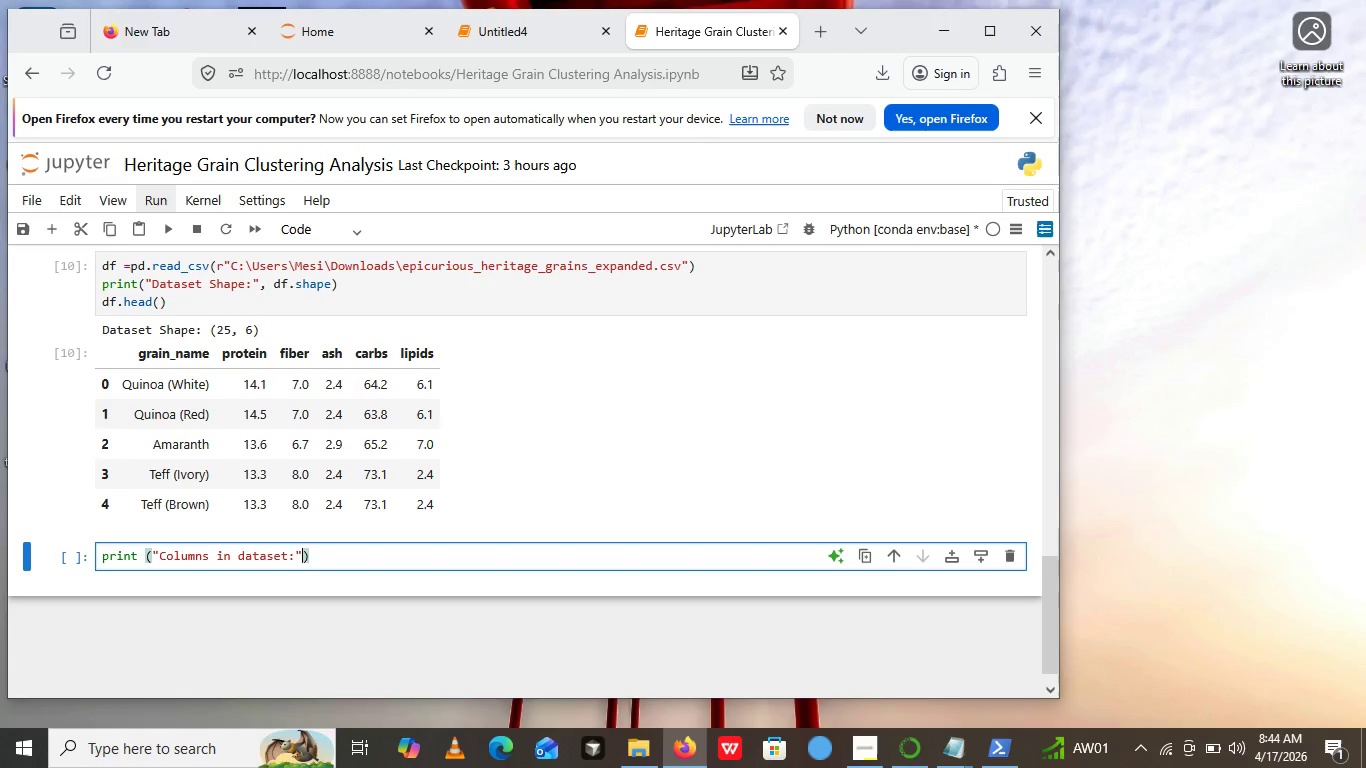 
key(ArrowRight)
 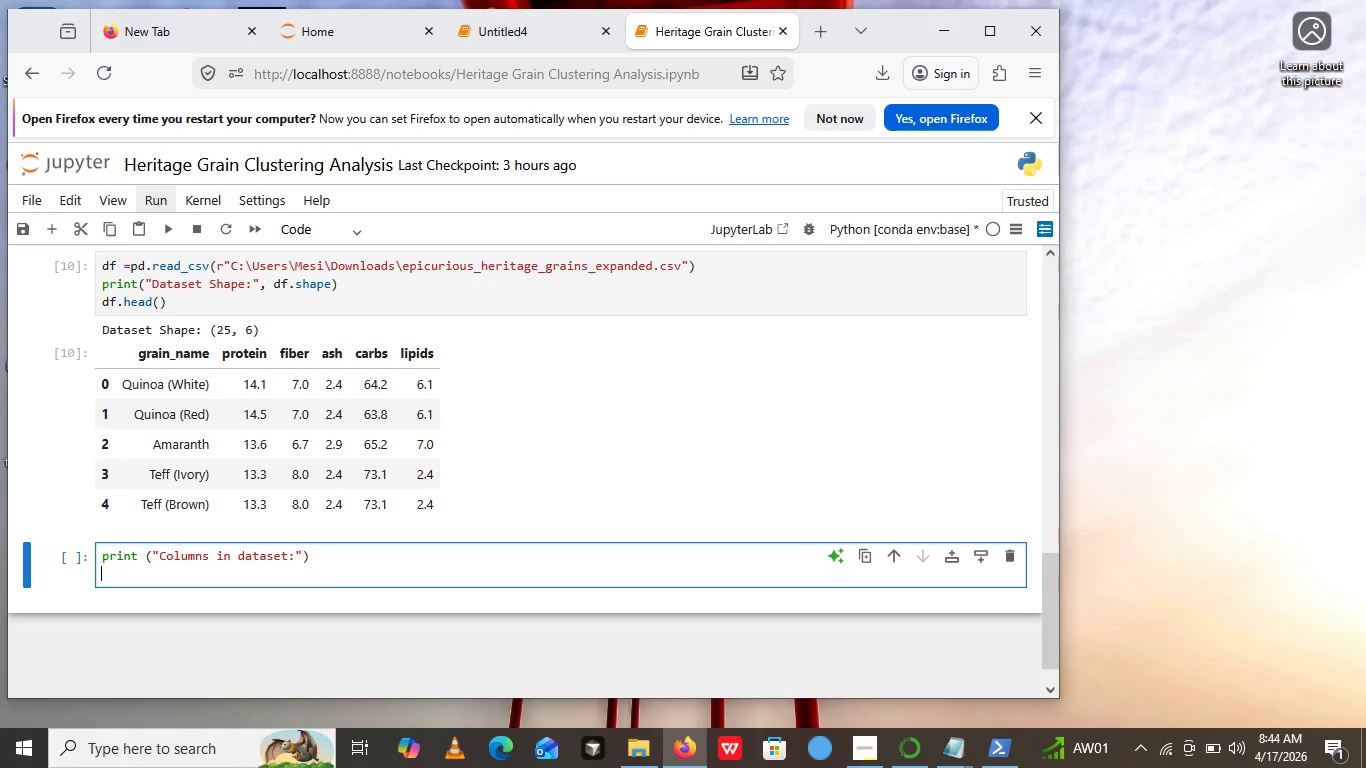 
key(Enter)
 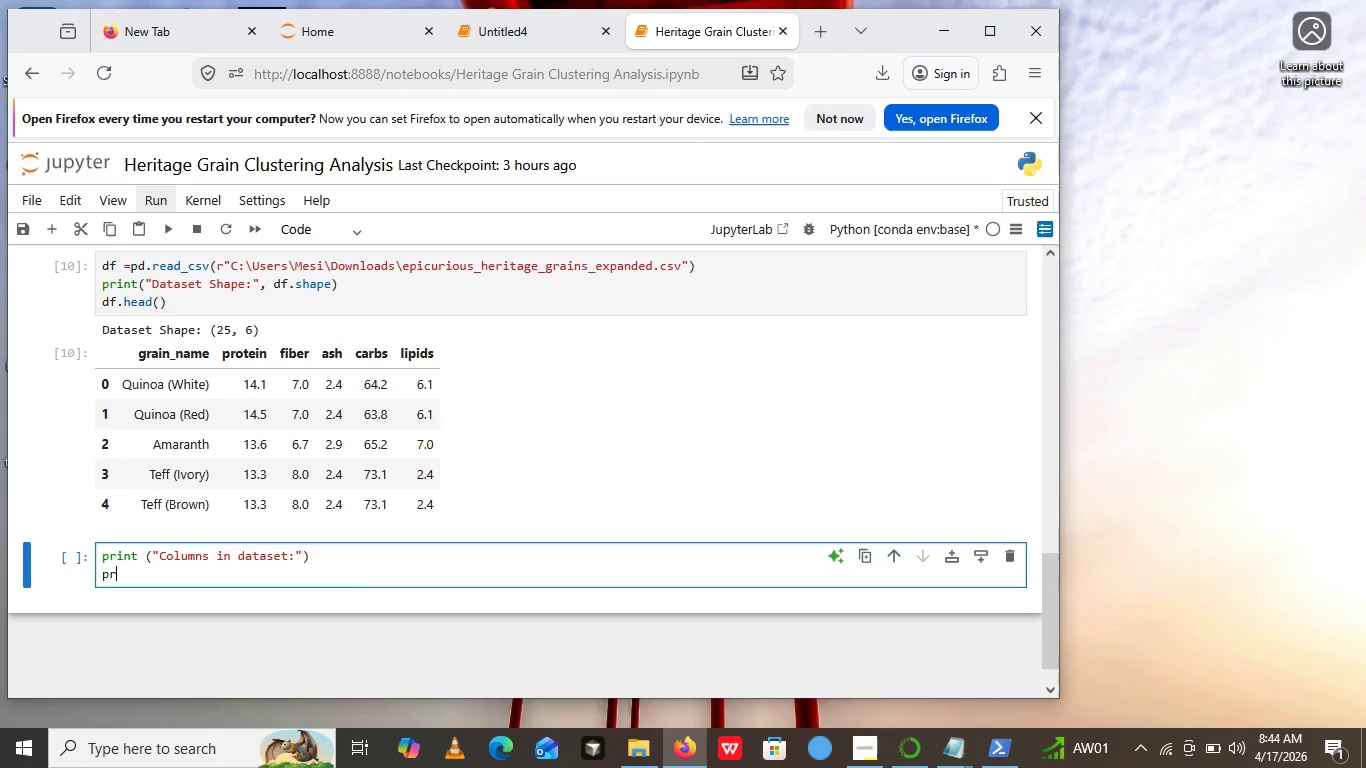 
type(print())
 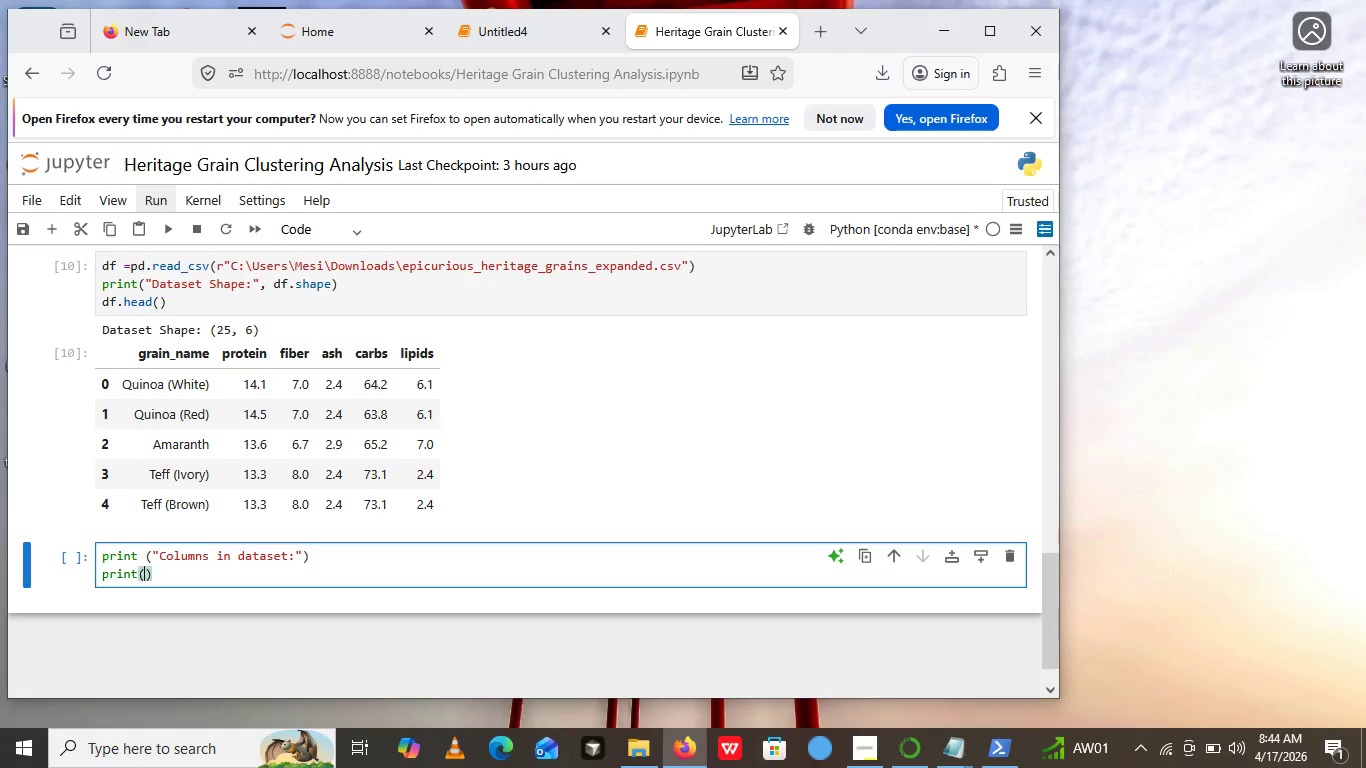 
key(ArrowLeft)
 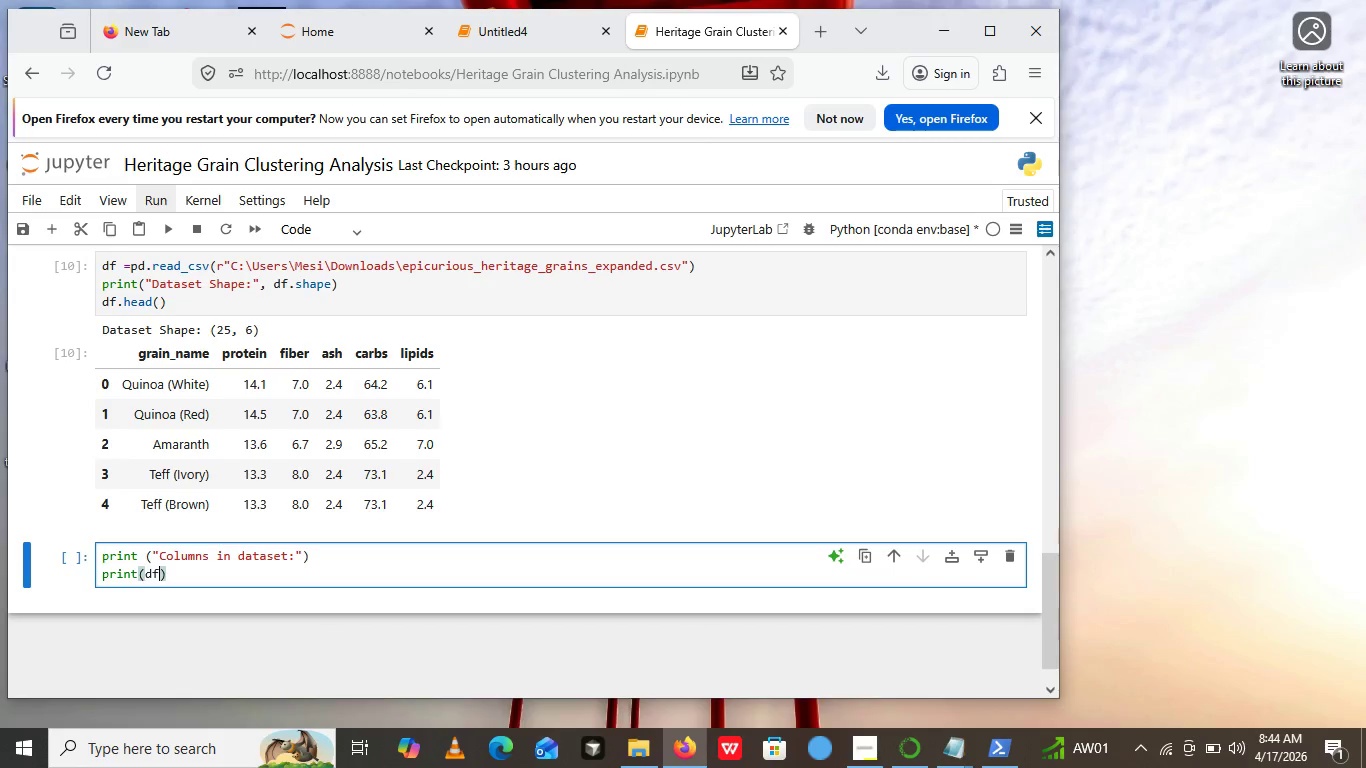 
type(df.columns.toist())
 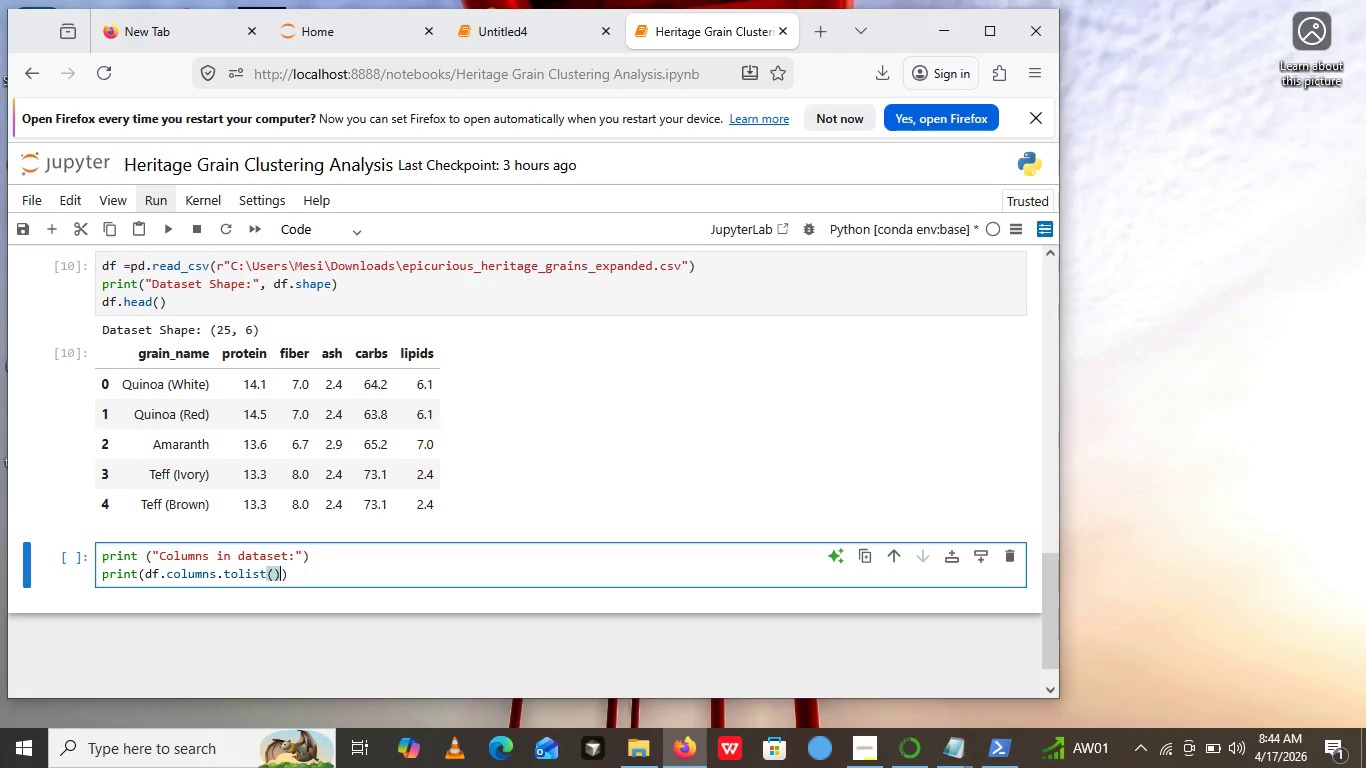 
key(ArrowRight)
 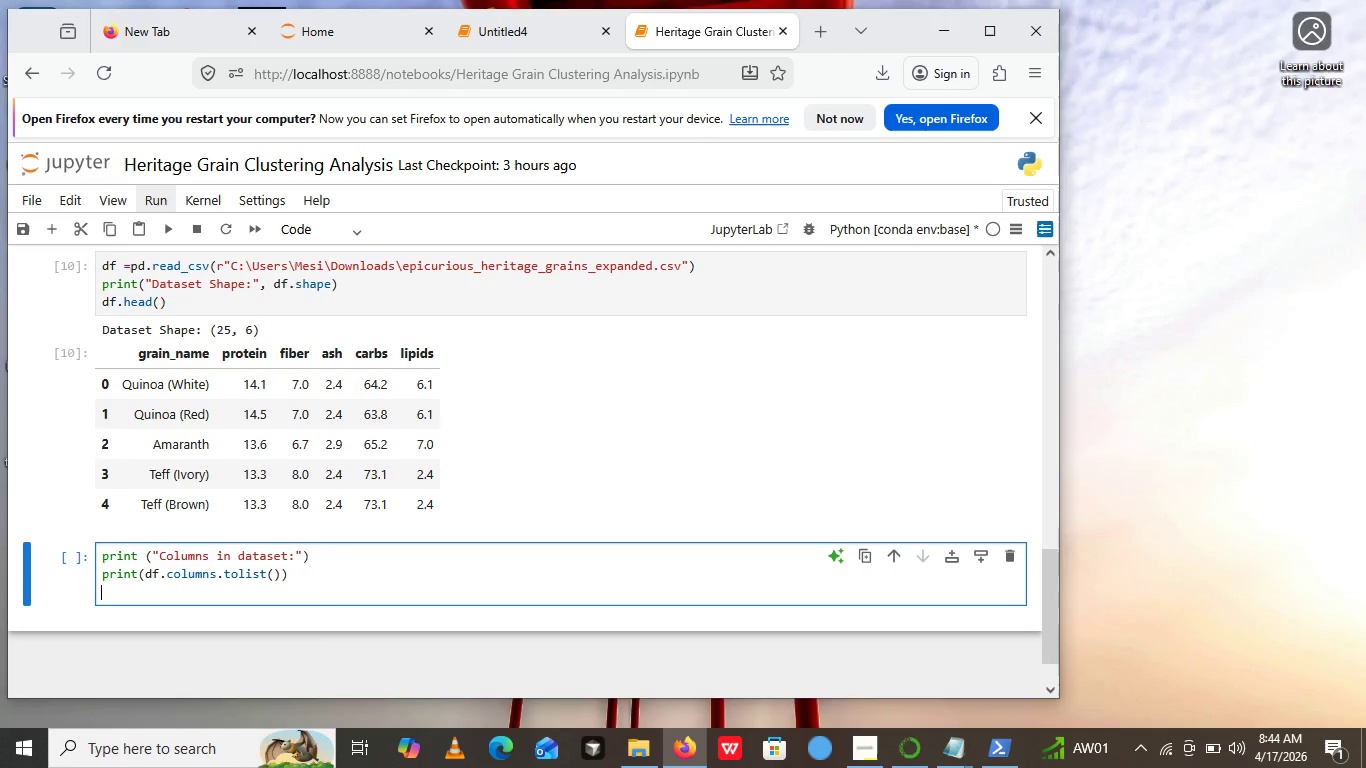 
key(Enter)
 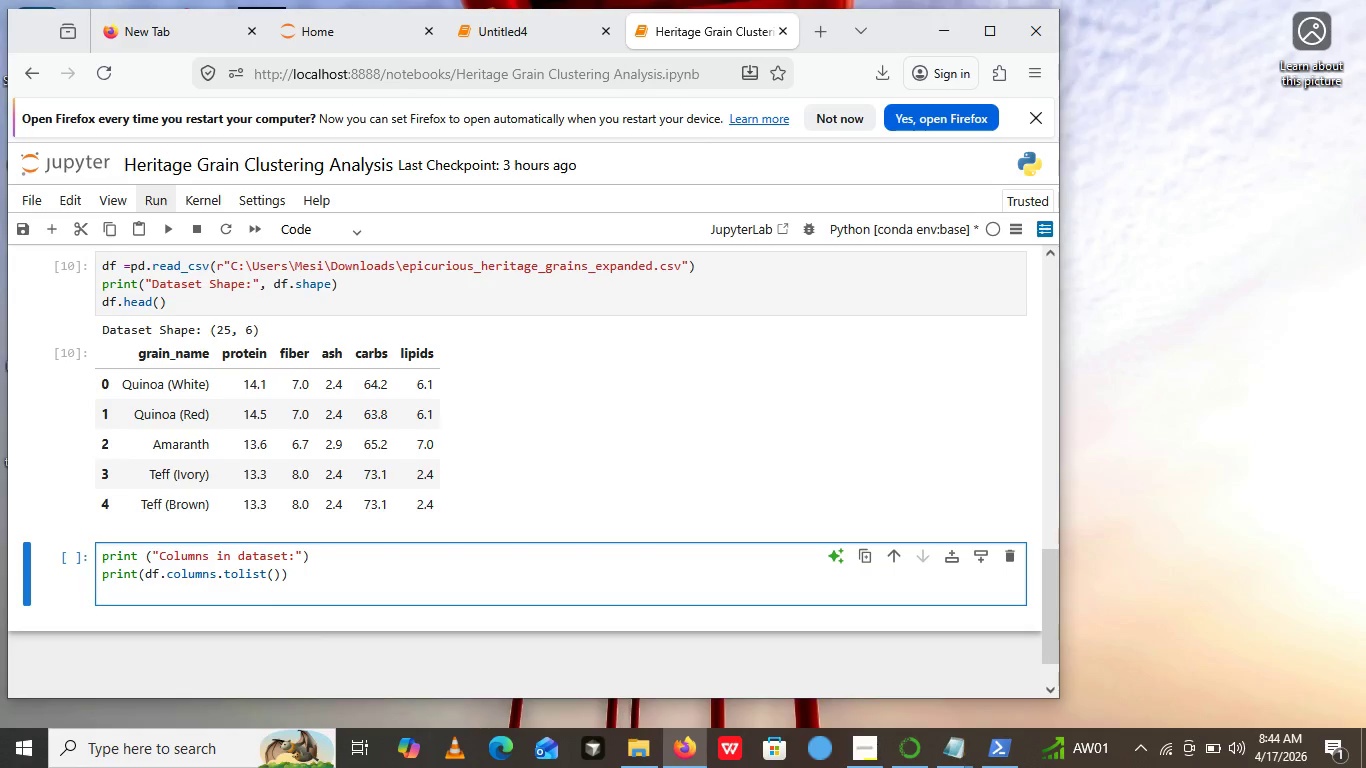 
type(## )
key(Backspace)
key(Backspace)
type(check missing value )
key(Backspace)
type(s)
 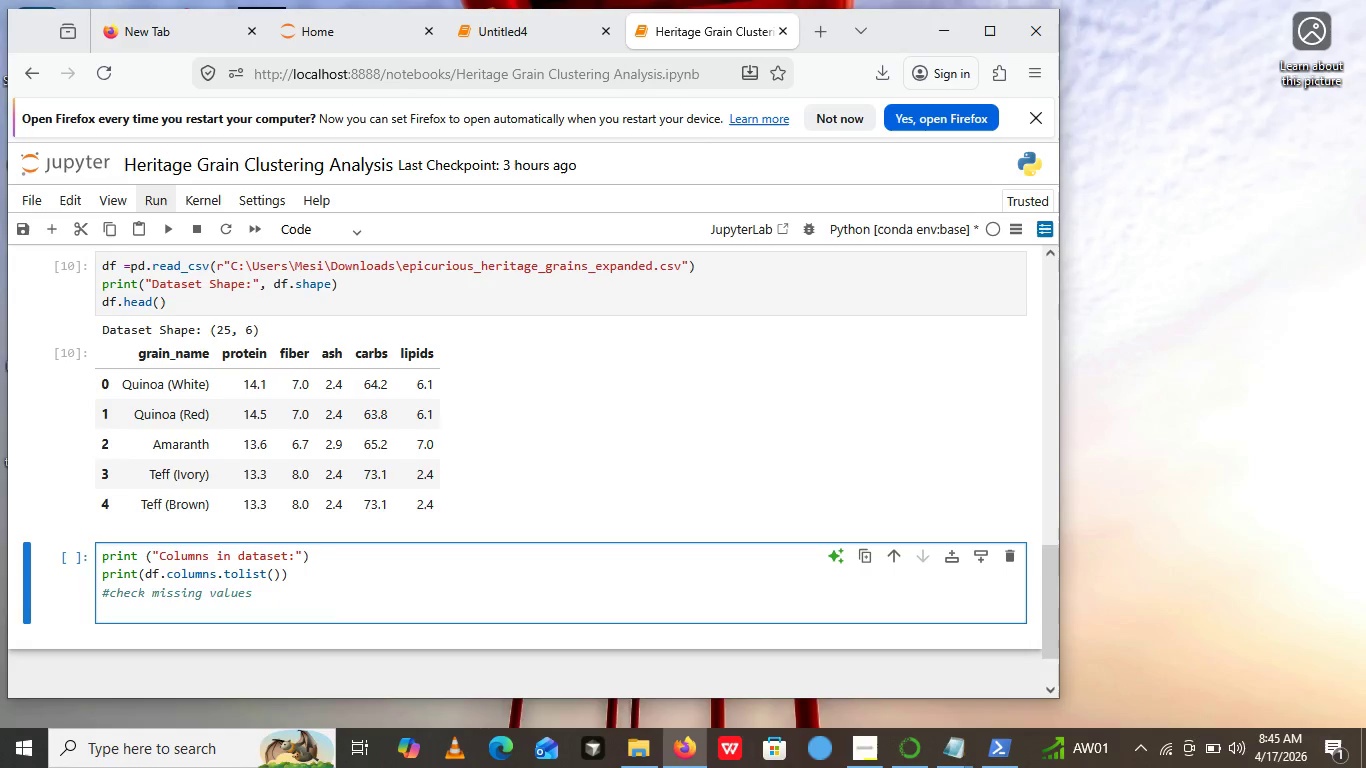 
key(Enter)
 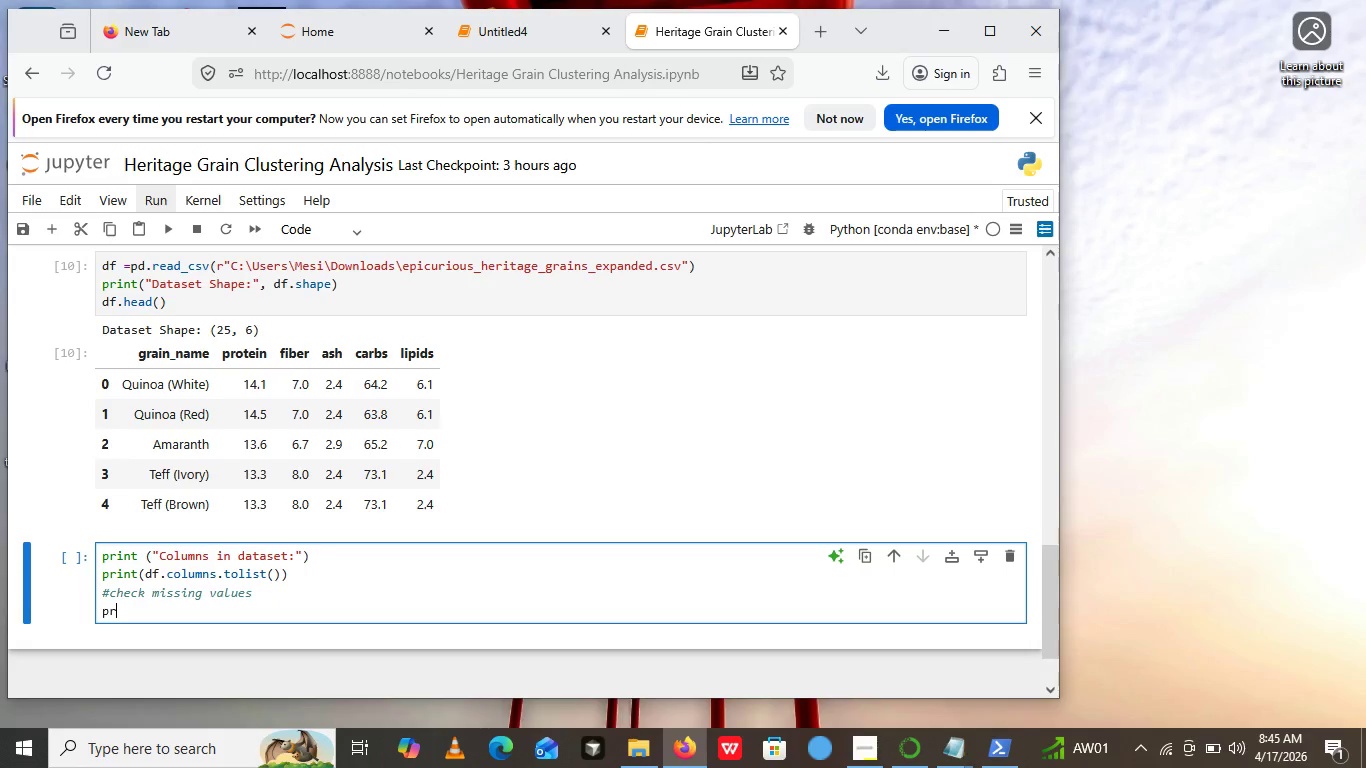 
type(print())
 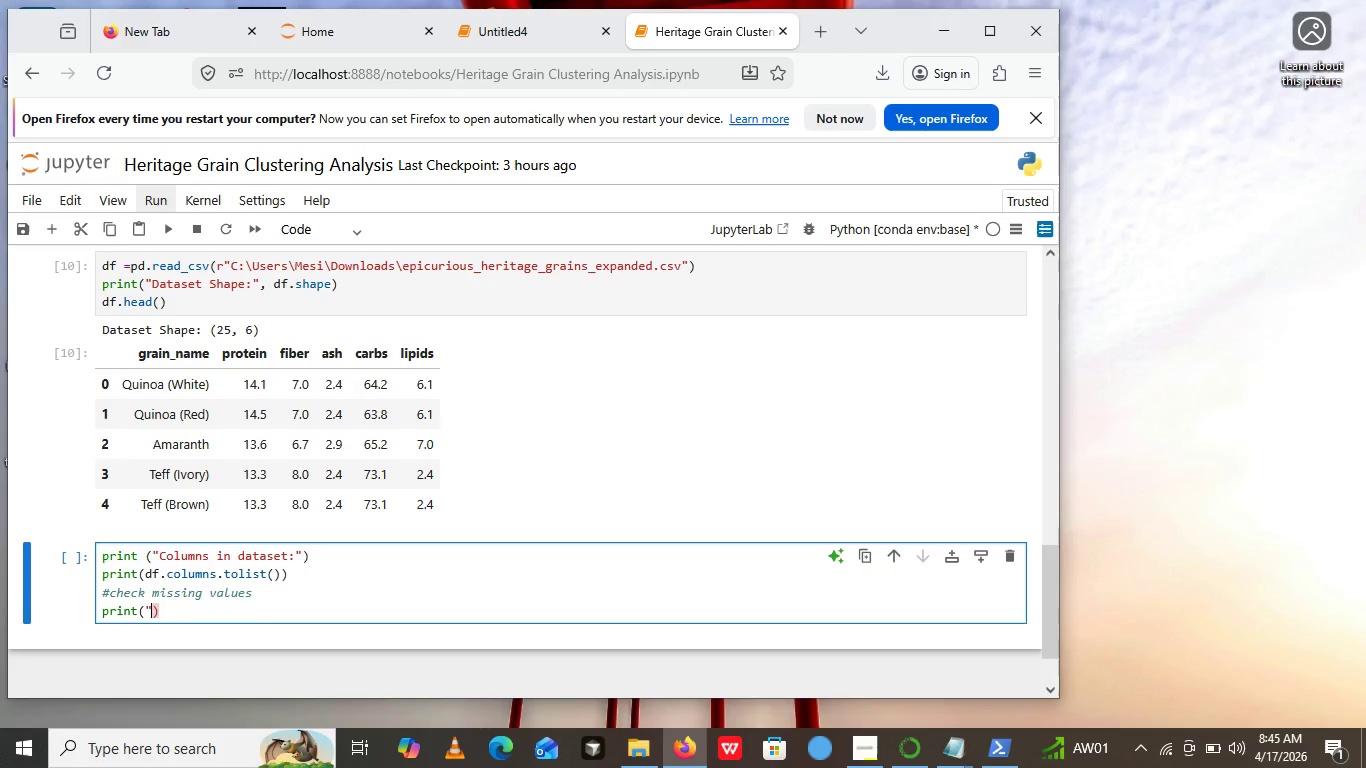 
key(ArrowLeft)
 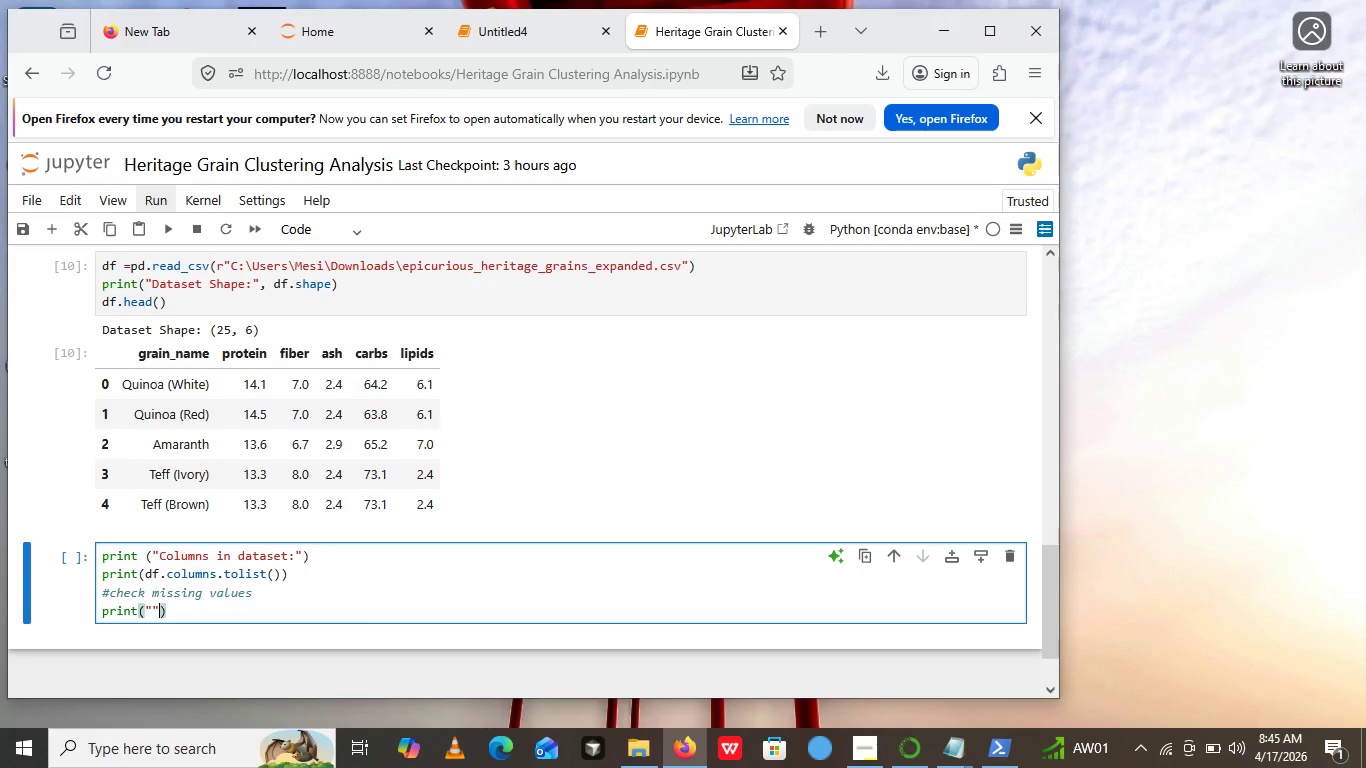 
key(Shift+Quote)
 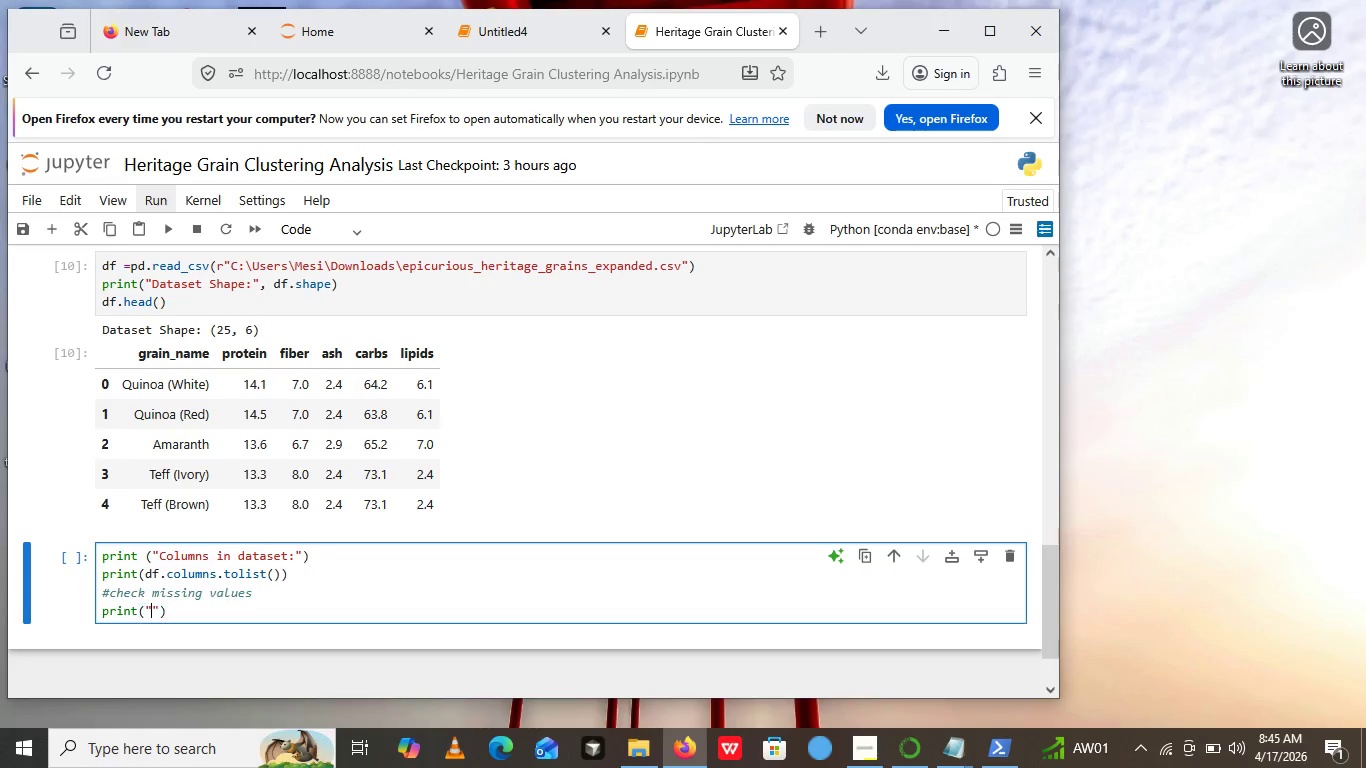 
key(Shift+Quote)
 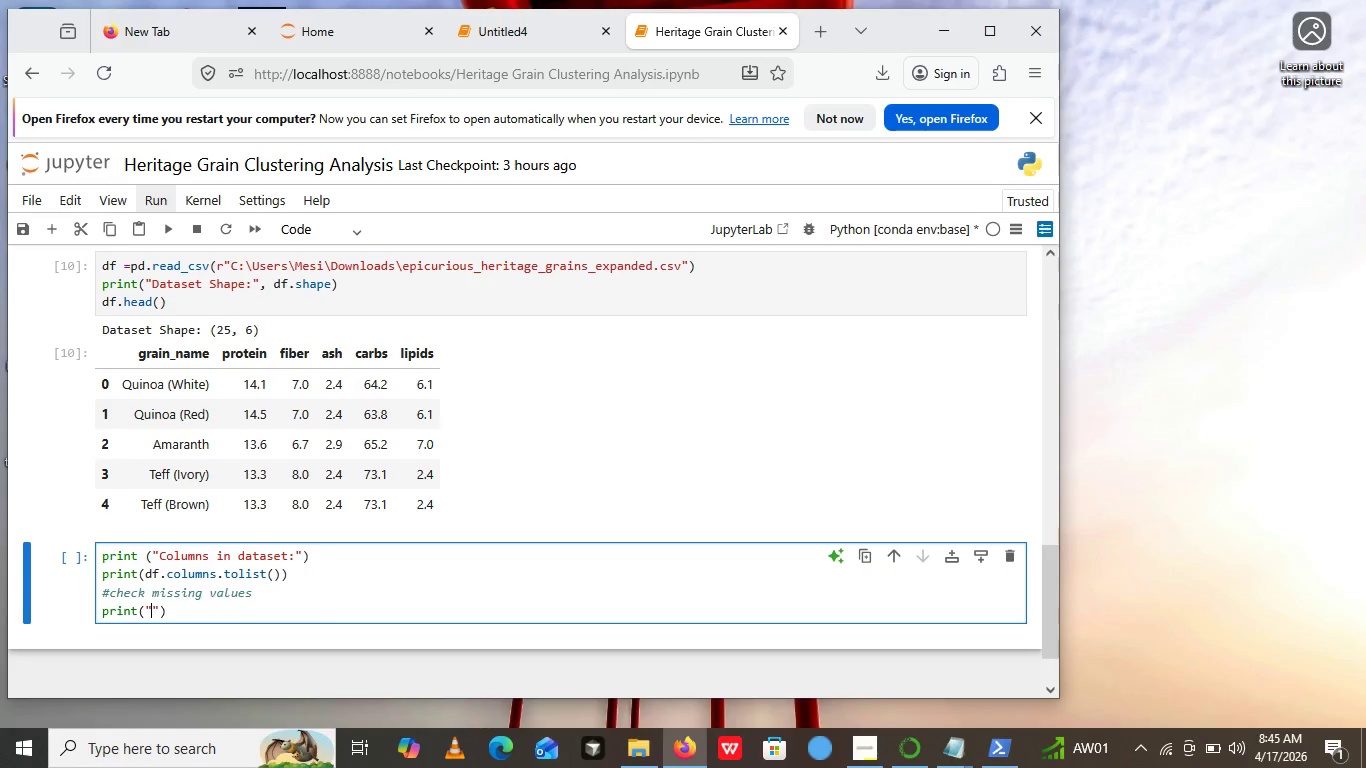 
key(ArrowLeft)
 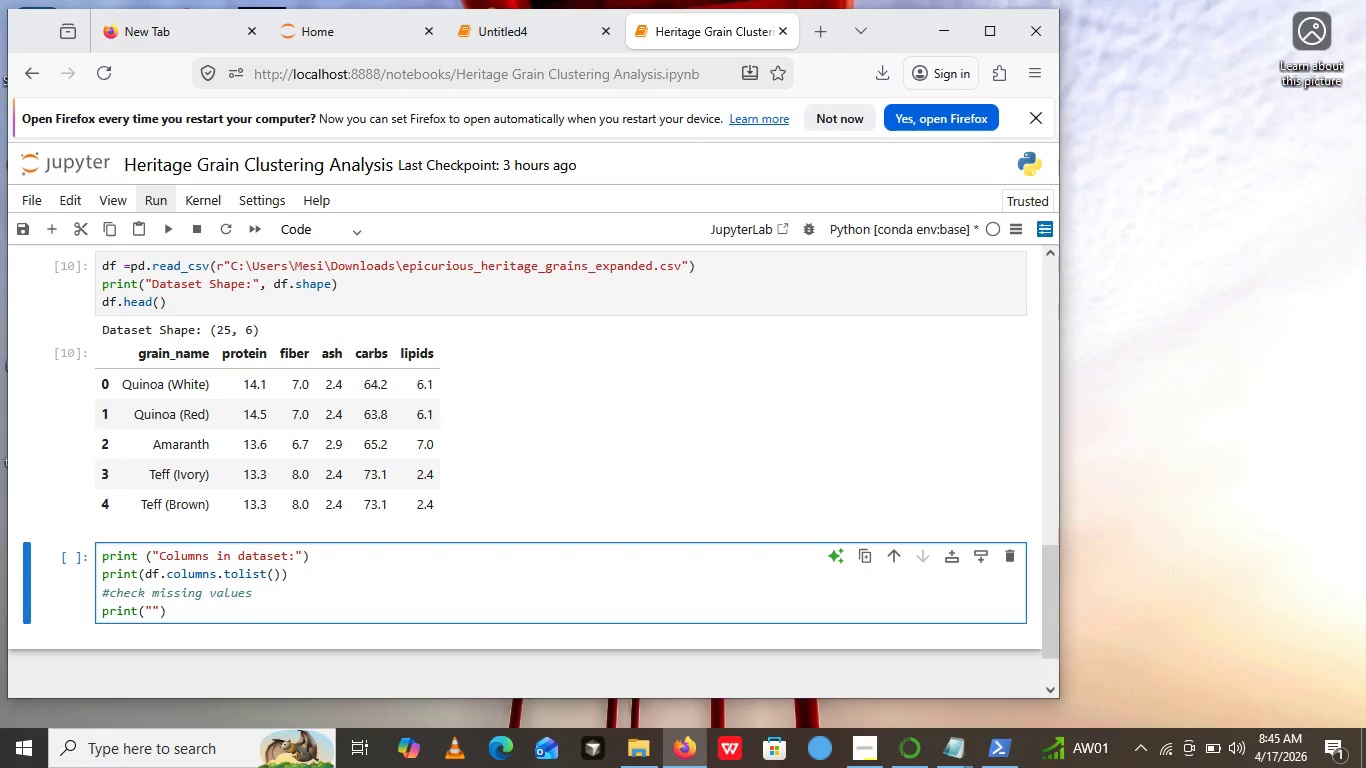 
type([Break]n )
key(Backspace)
type(Missing valus)
key(Backspace)
type(es)
 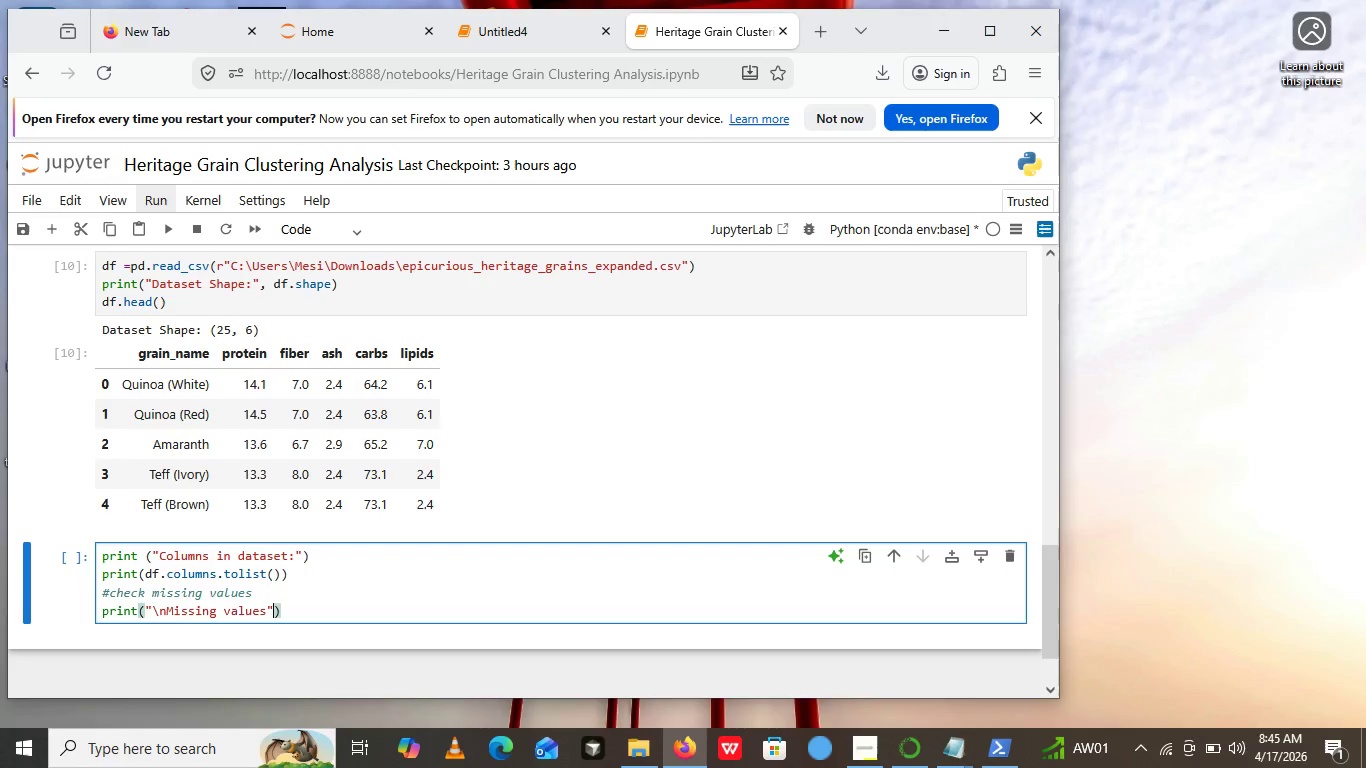 
key(ArrowRight)
 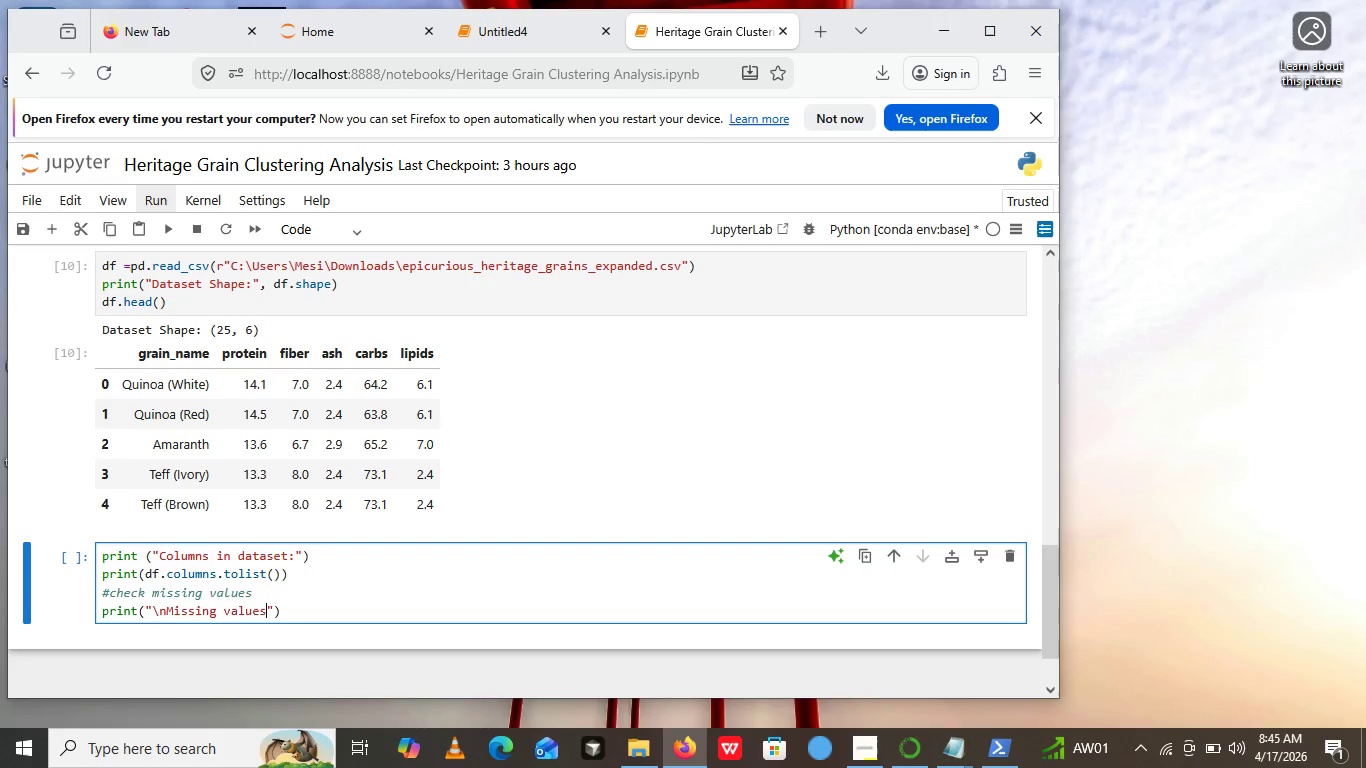 
key(ArrowLeft)
 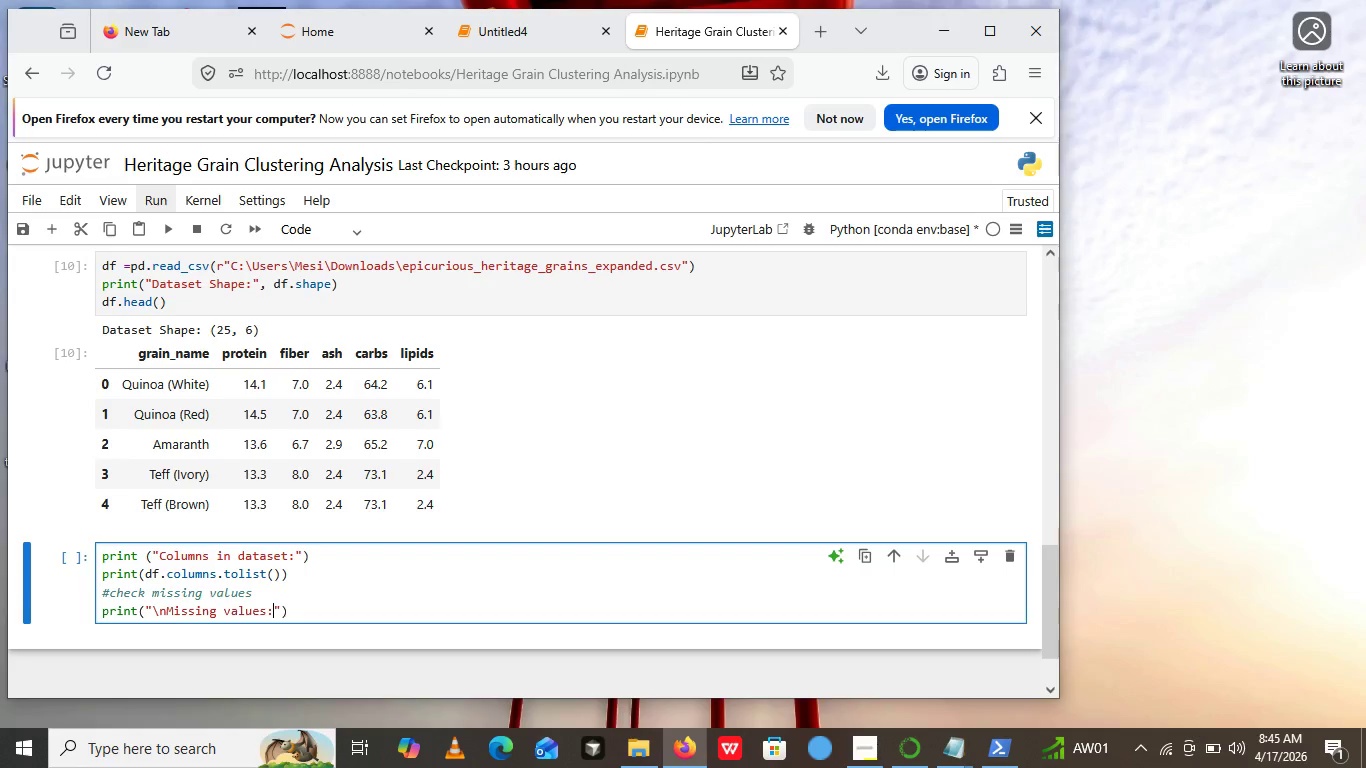 
key(Shift+Semicolon)
 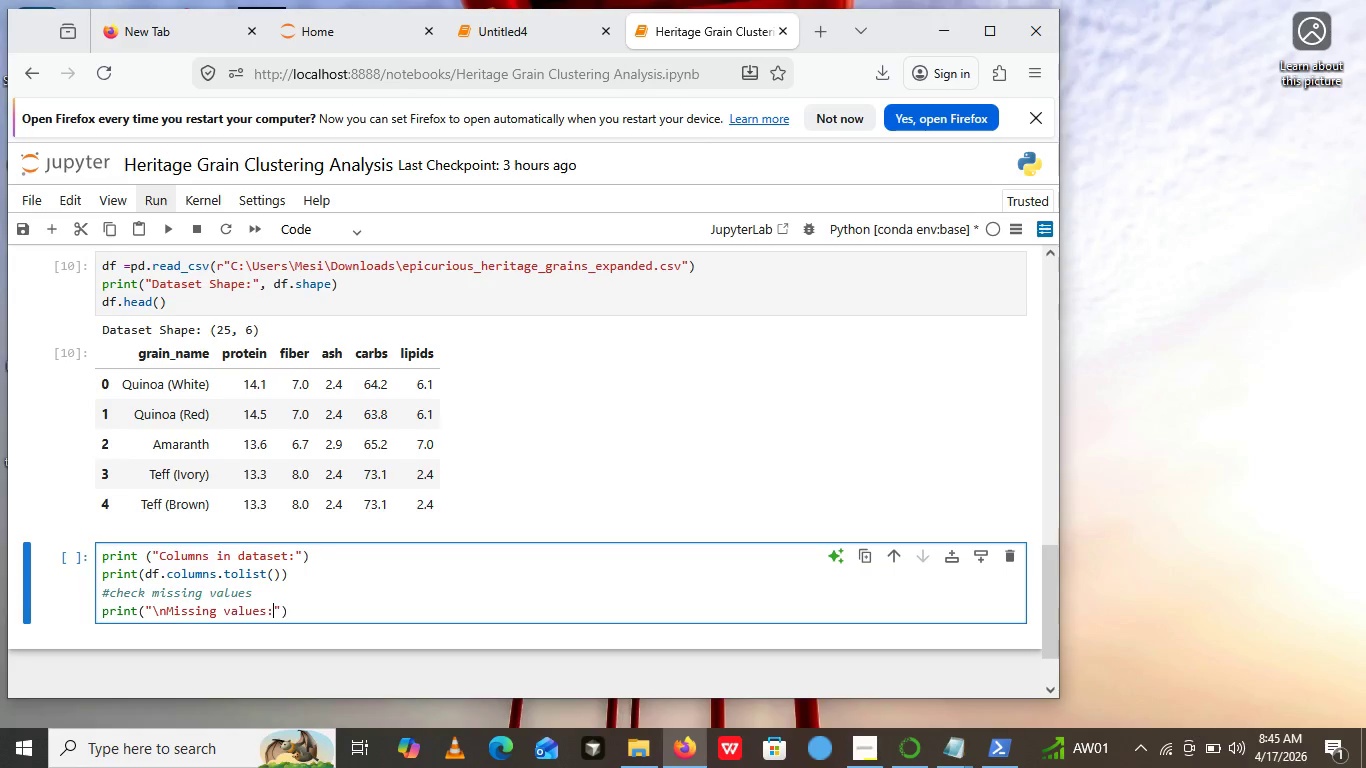 
key(Space)
 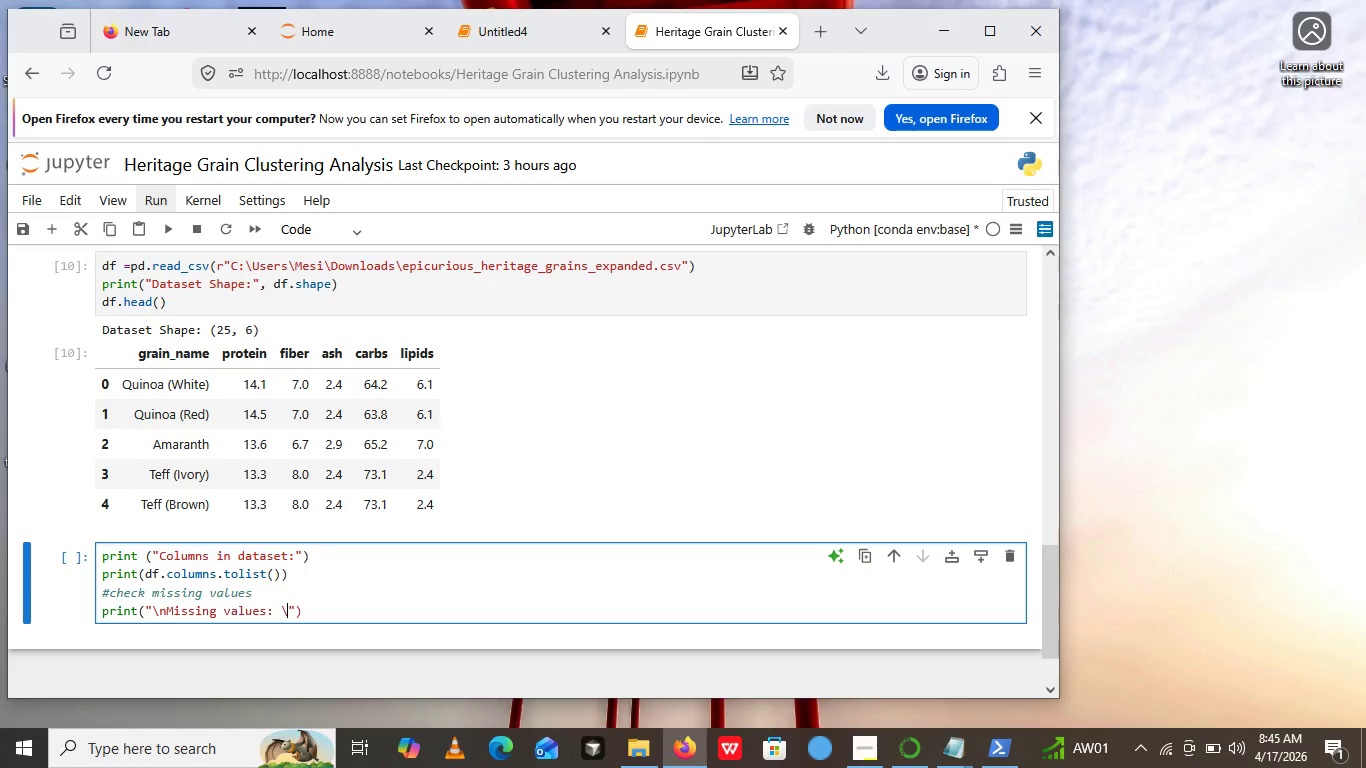 
key(Break)
 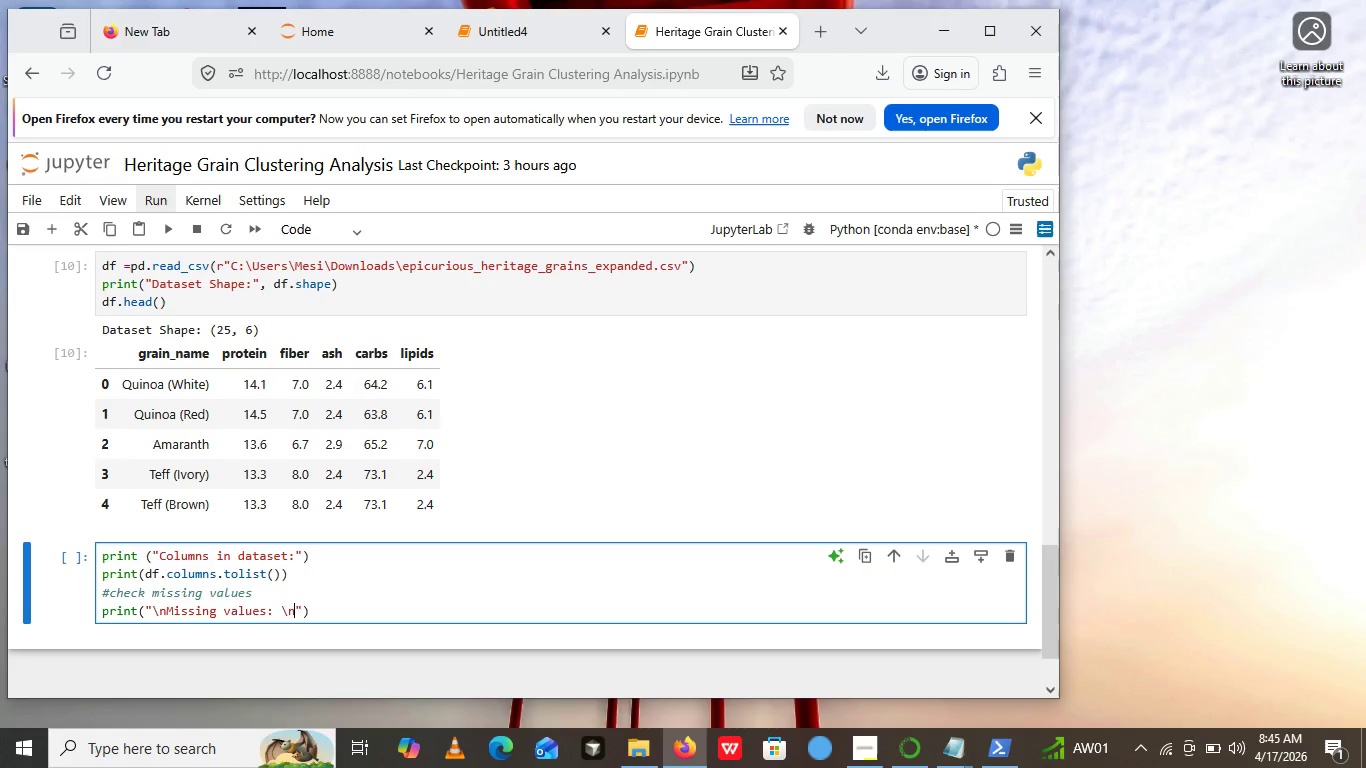 
key(N)
 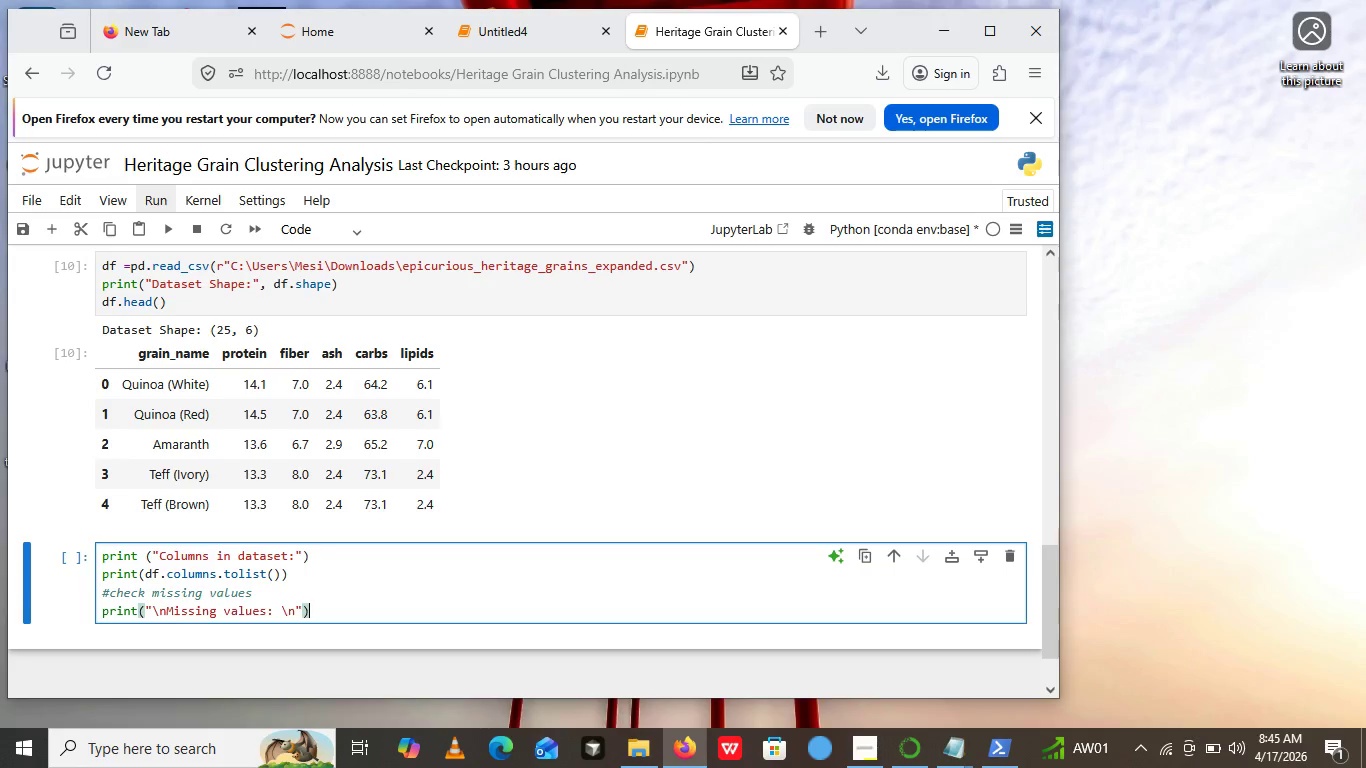 
key(ArrowRight)
 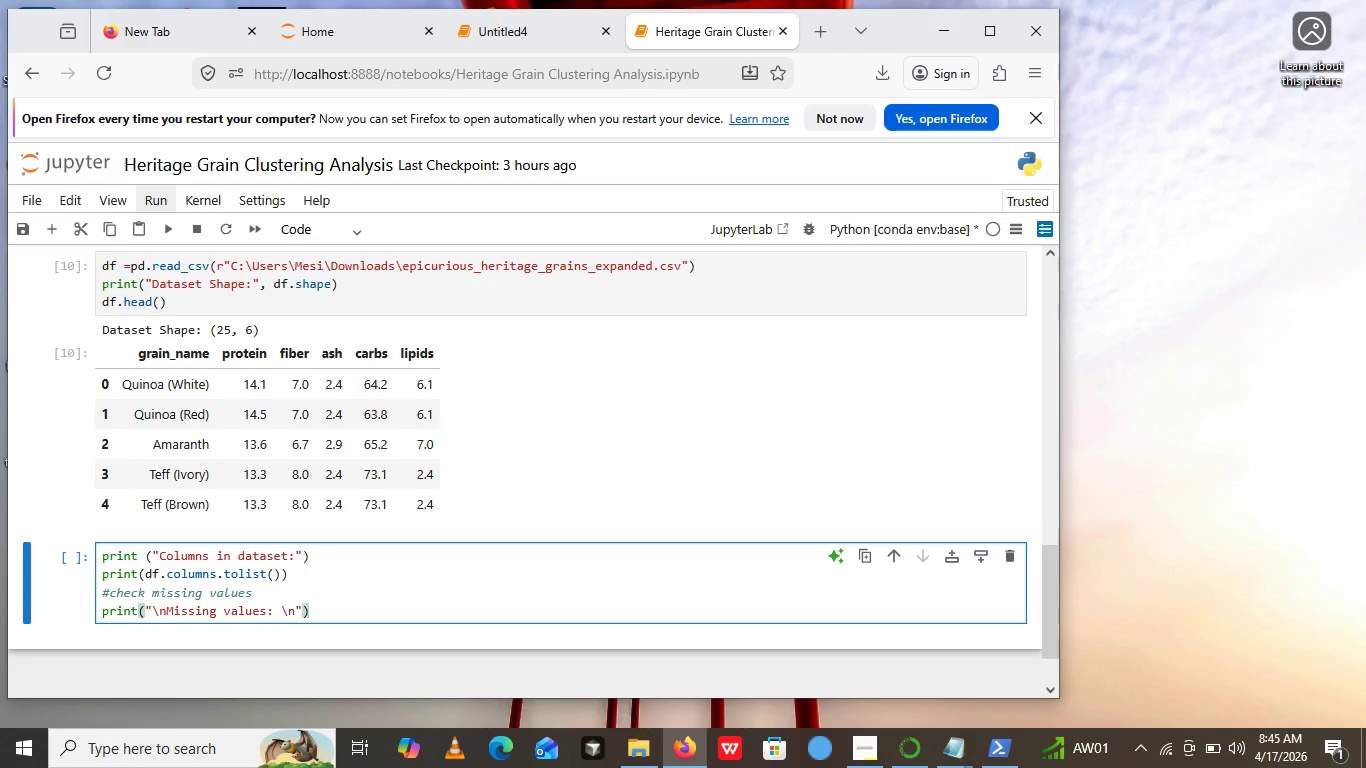 
key(ArrowRight)
 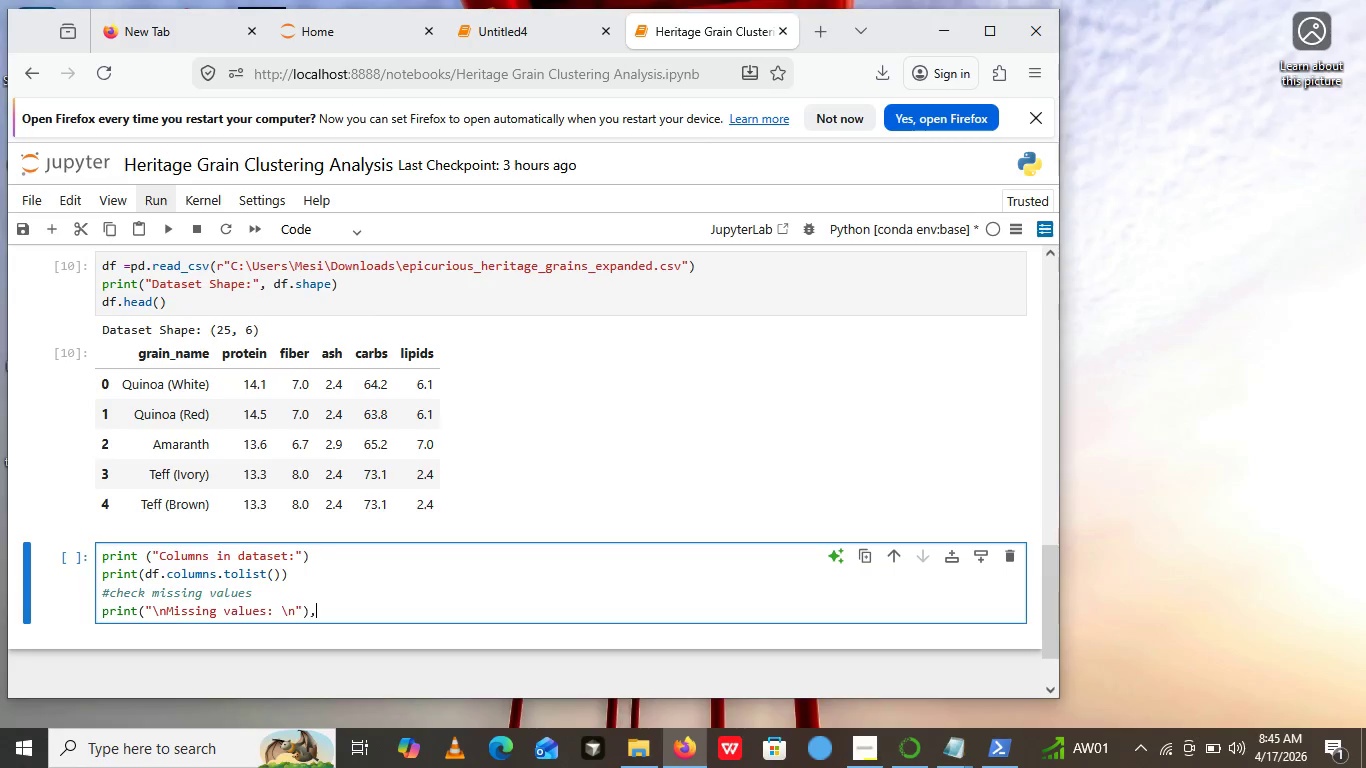 
key(Comma)
 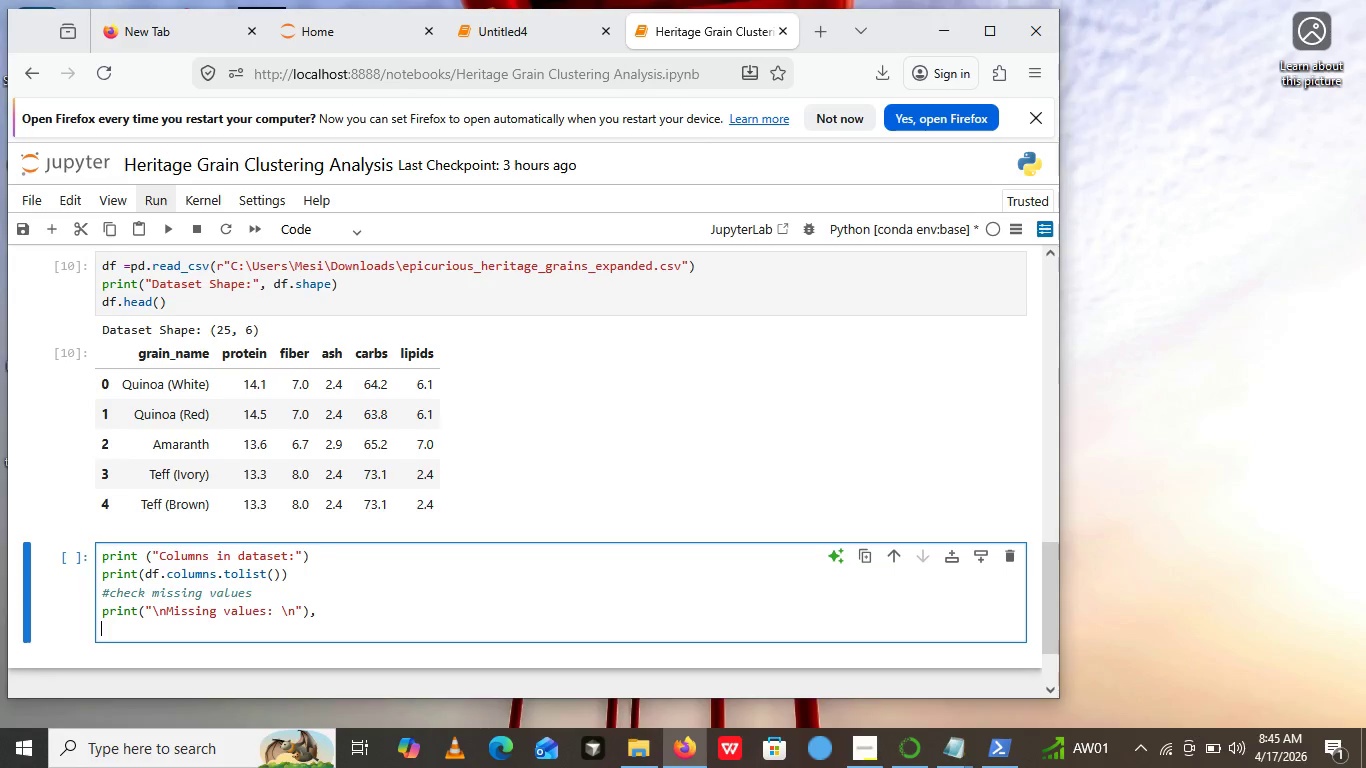 
key(Enter)
 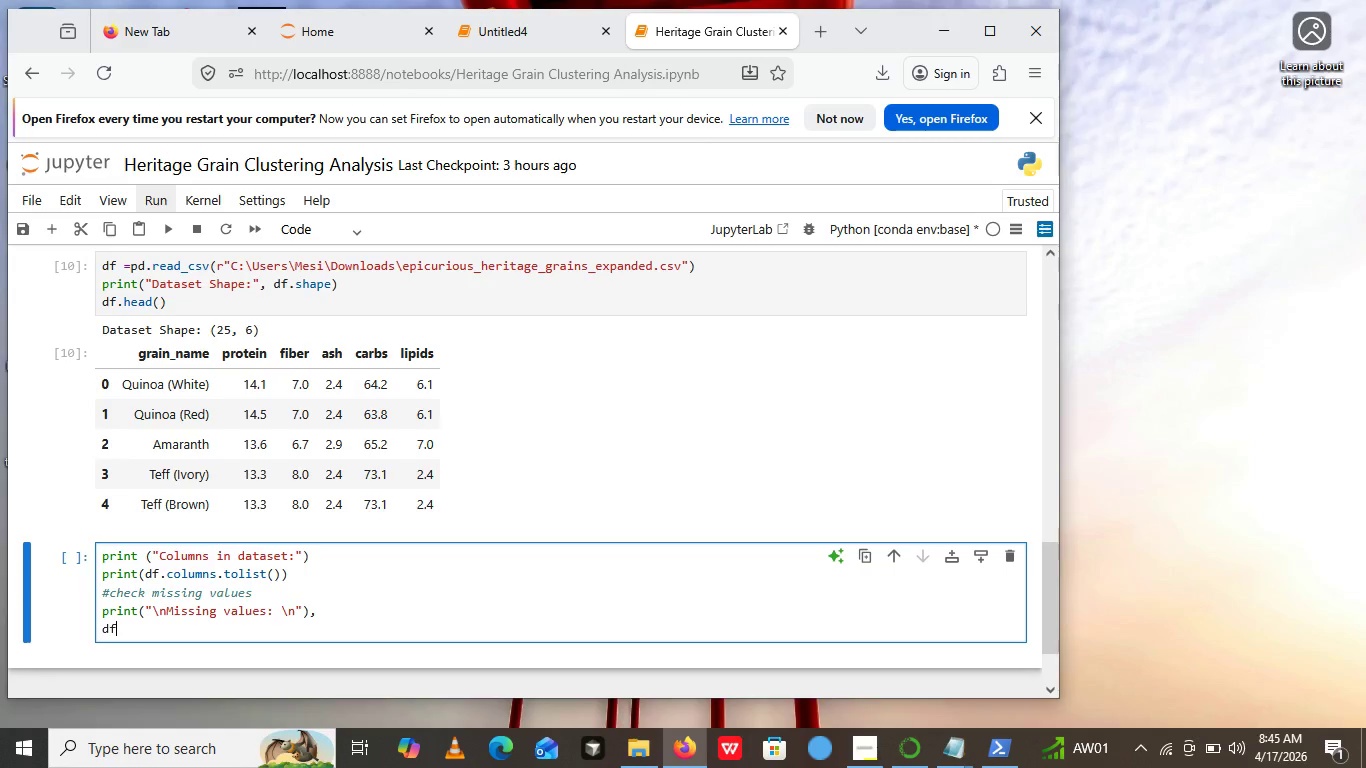 
type(df.isnull().sum()))
 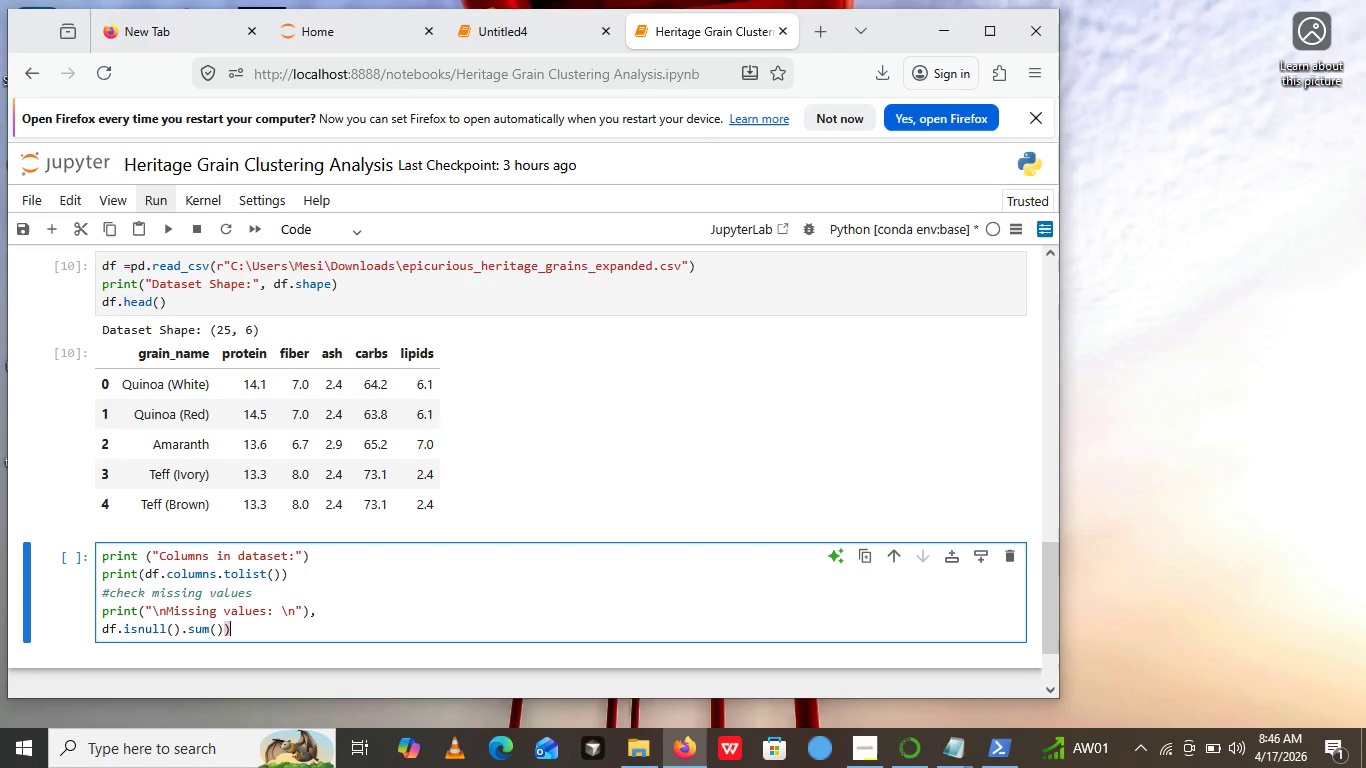 
key(Enter)
 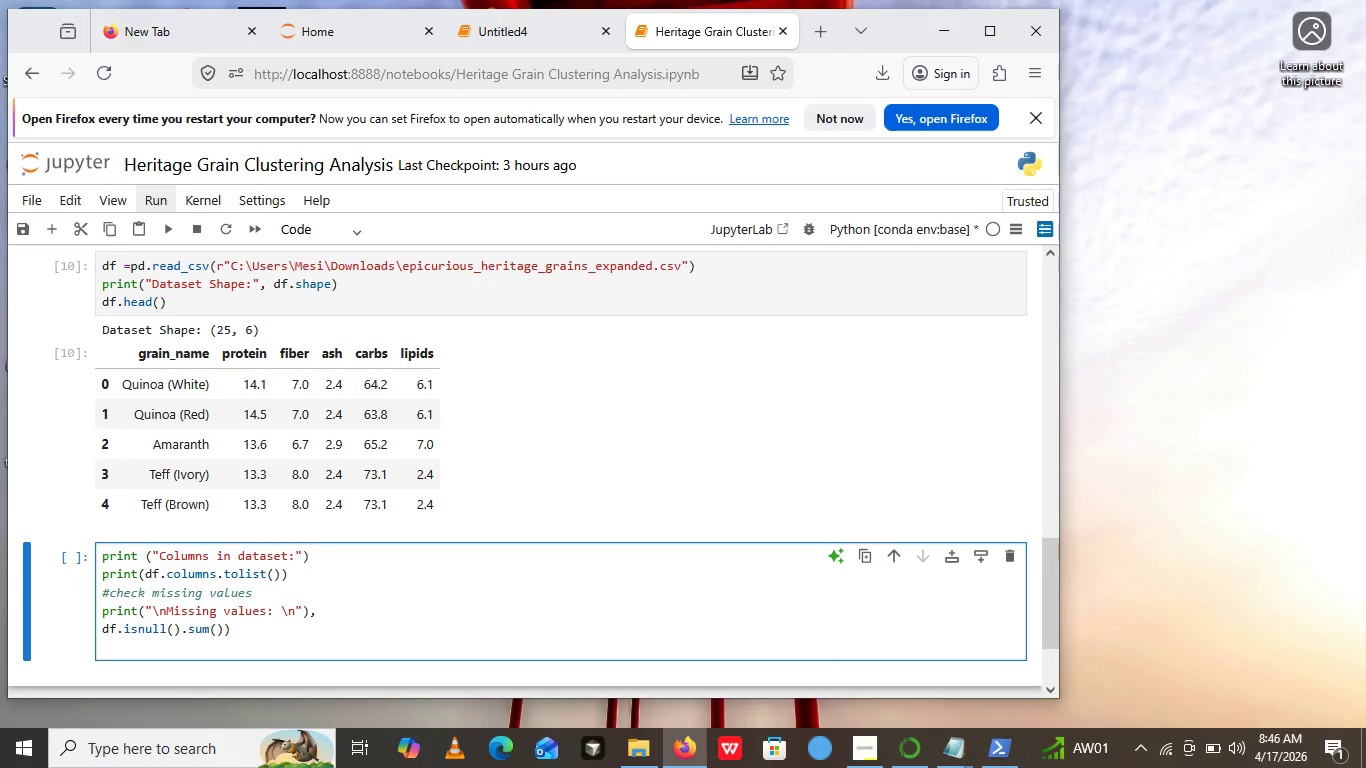 
type(df =df)
 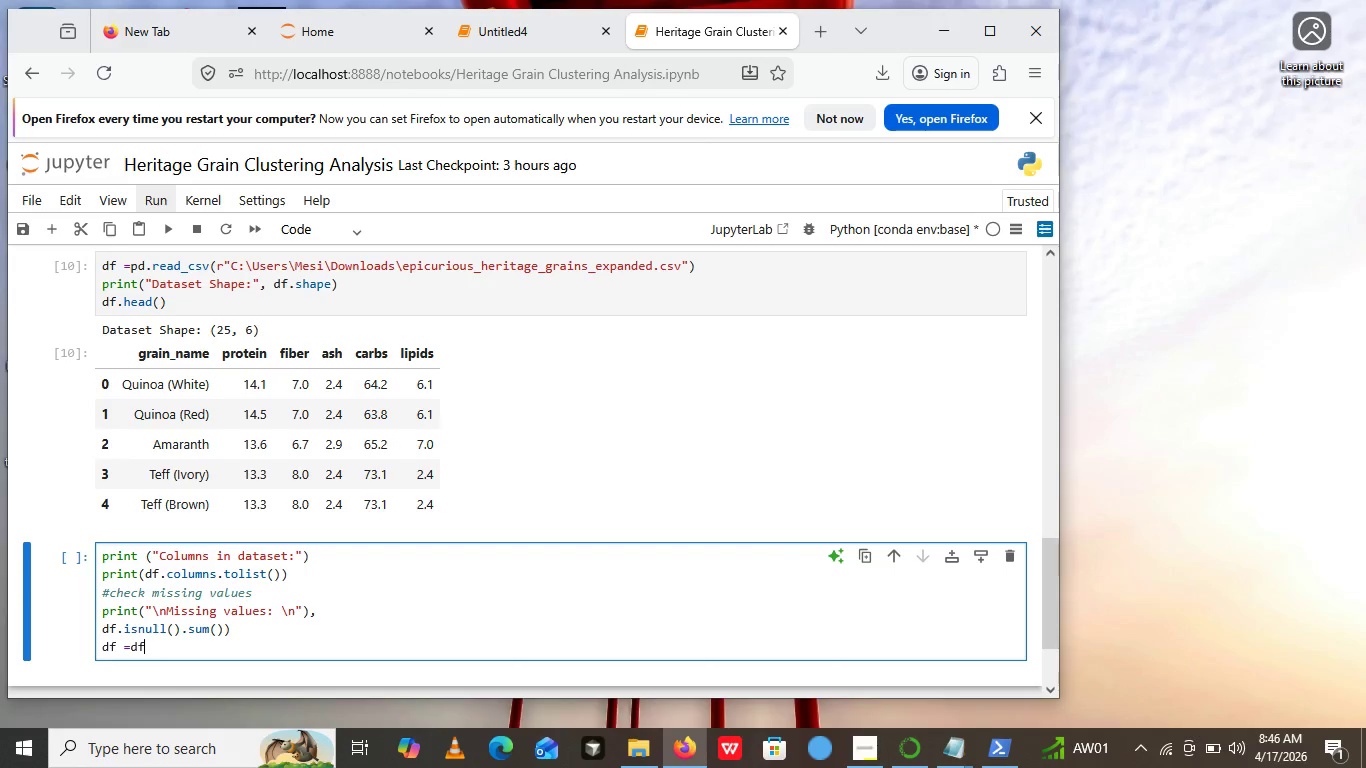 
wait(5.39)
 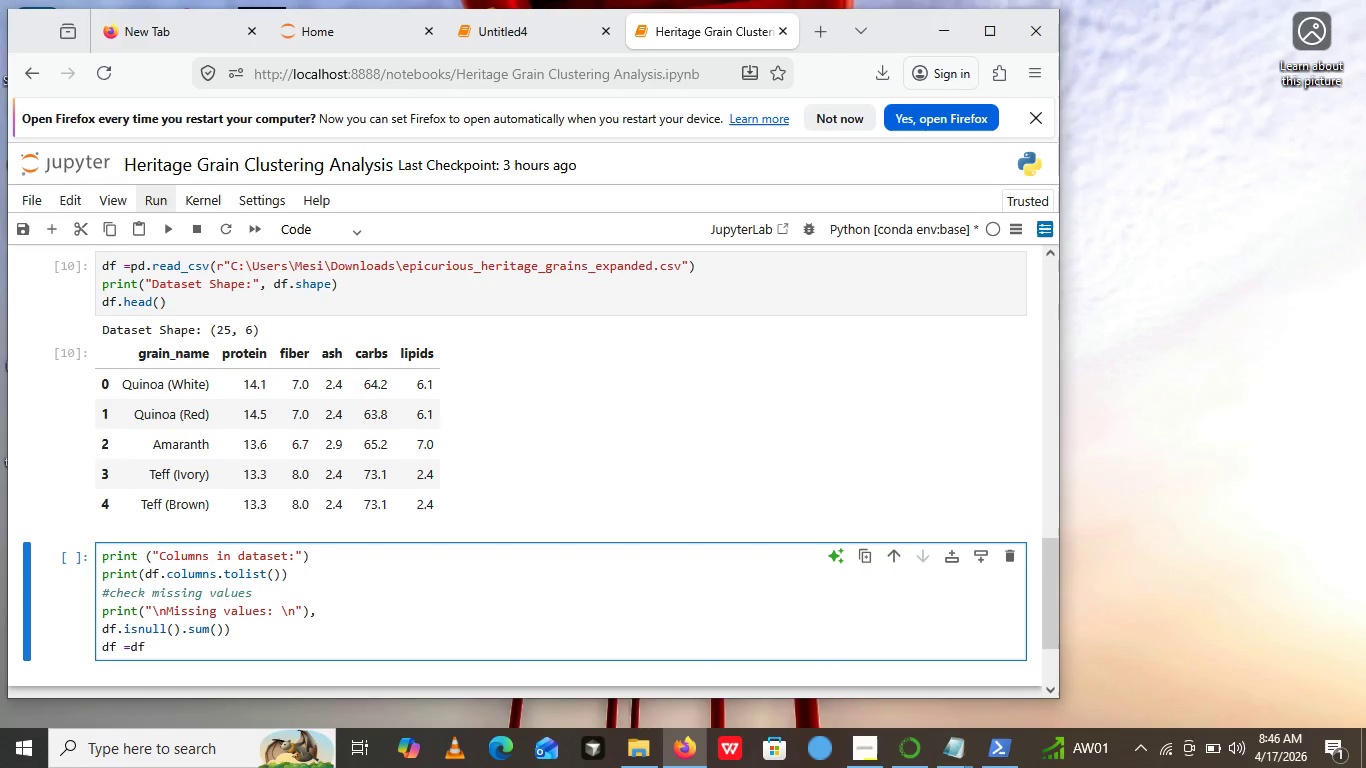 
key(Backspace)
key(Backspace)
key(Backspace)
key(Backspace)
key(Backspace)
key(Backspace)
type(# drop any rows with missing values)
 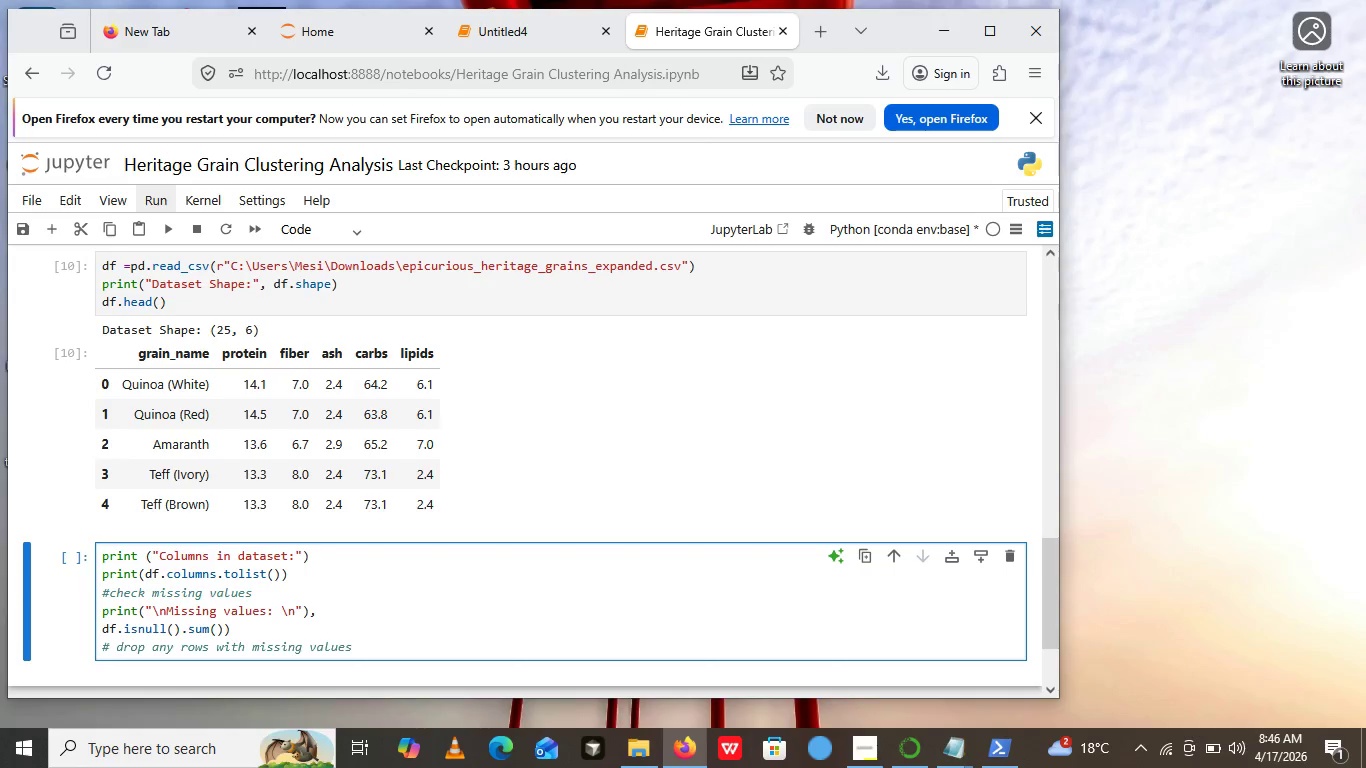 
wait(5.58)
 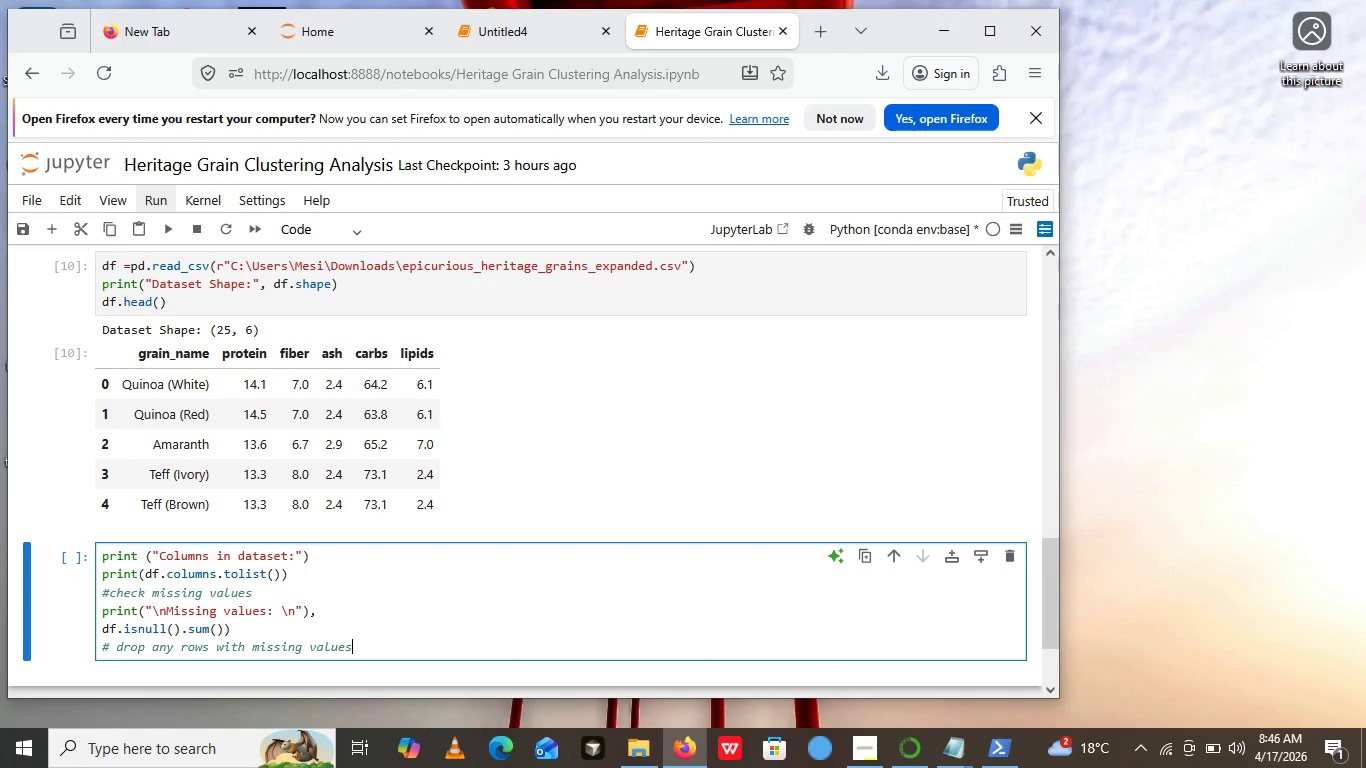 
key(Enter)
 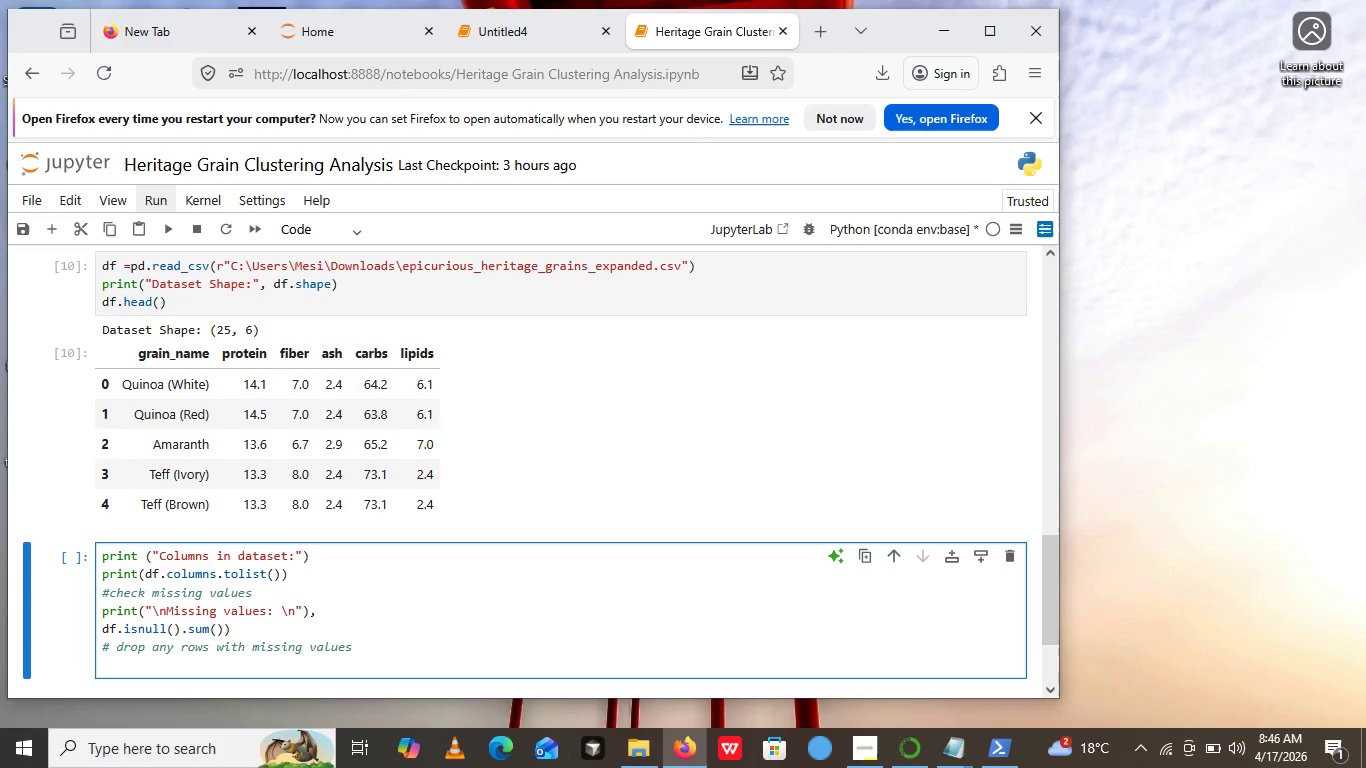 
type(df = df.d)
key(Backspace)
type(dropna())
 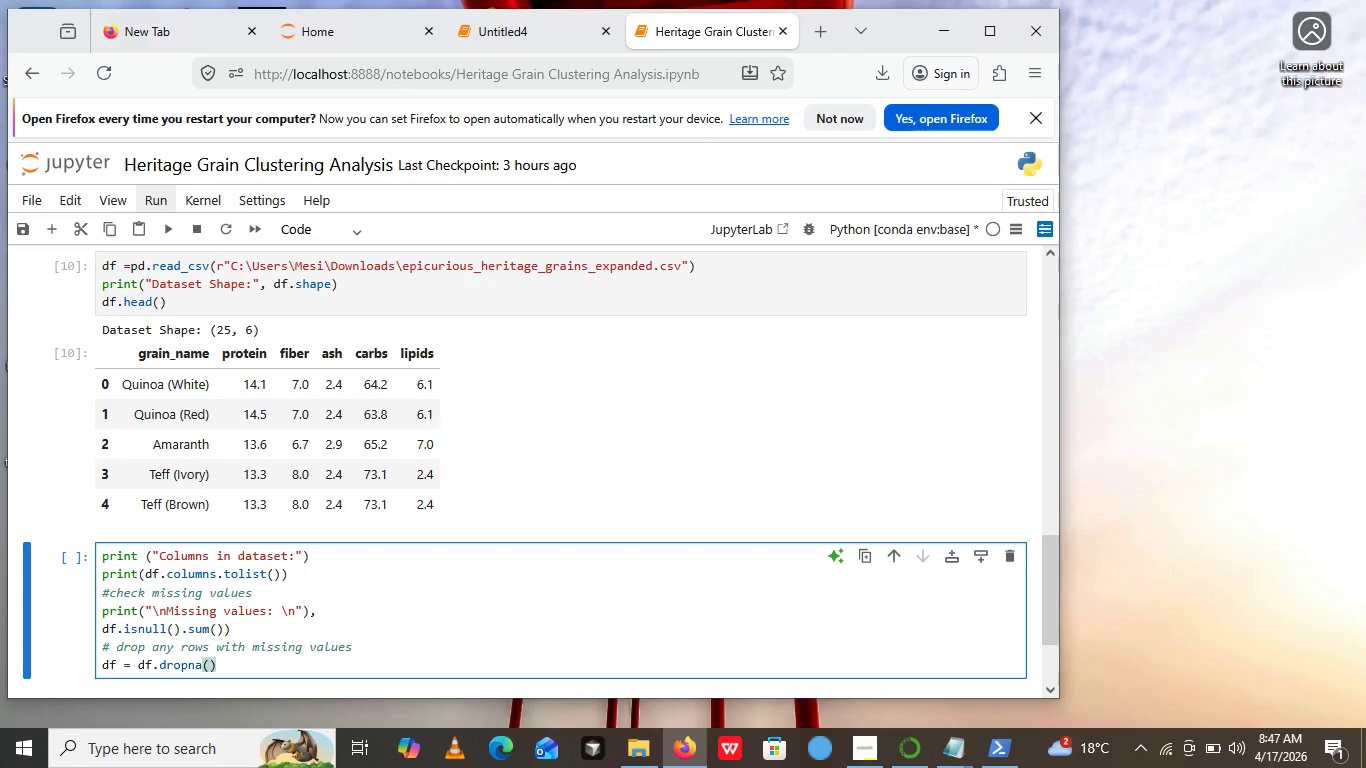 
key(ArrowRight)
 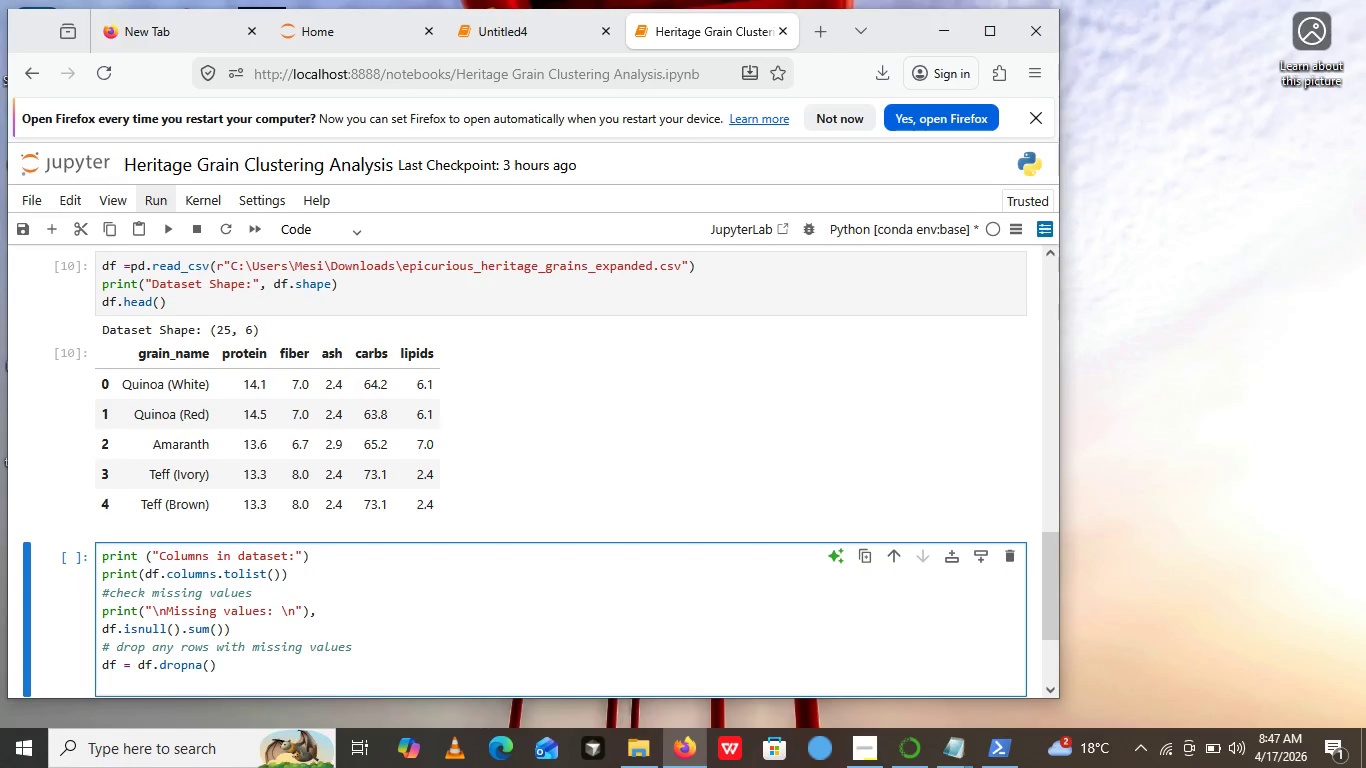 
key(Enter)
 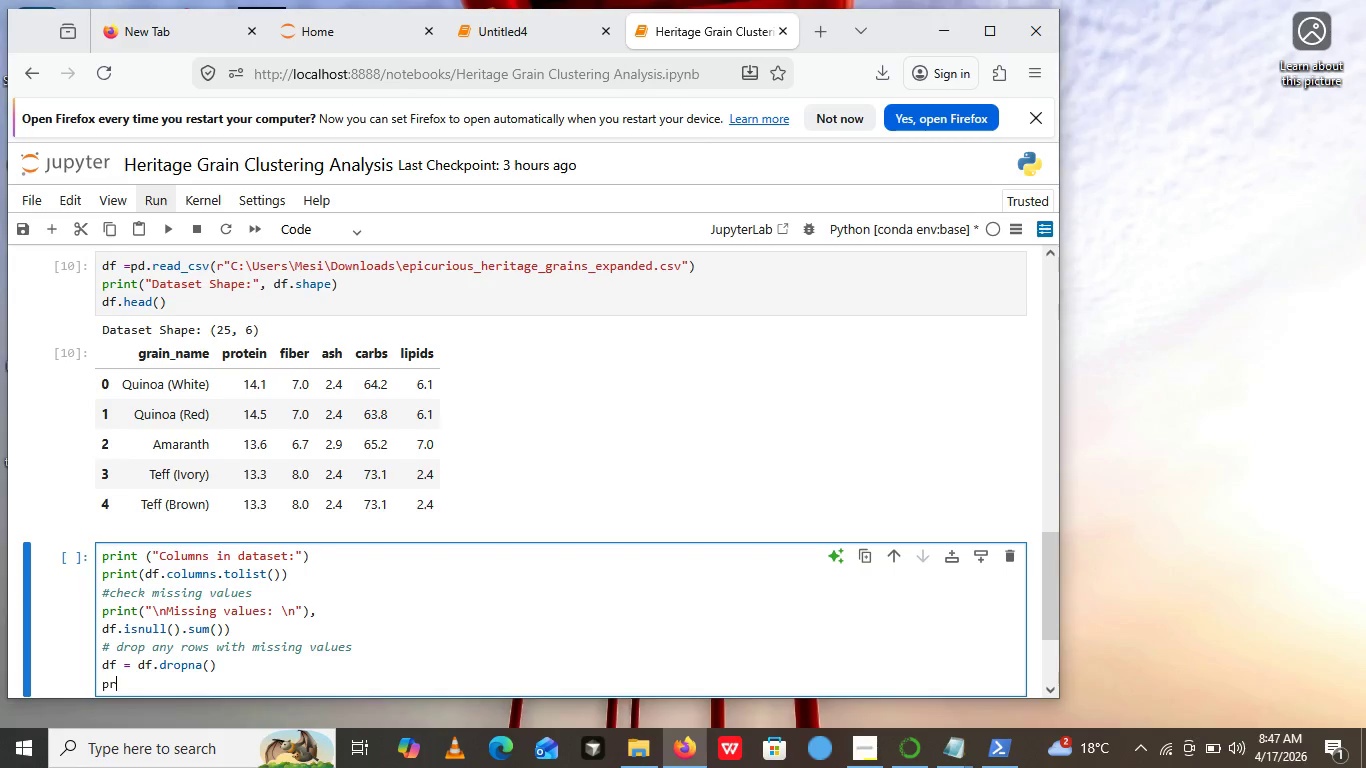 
type(print ())
 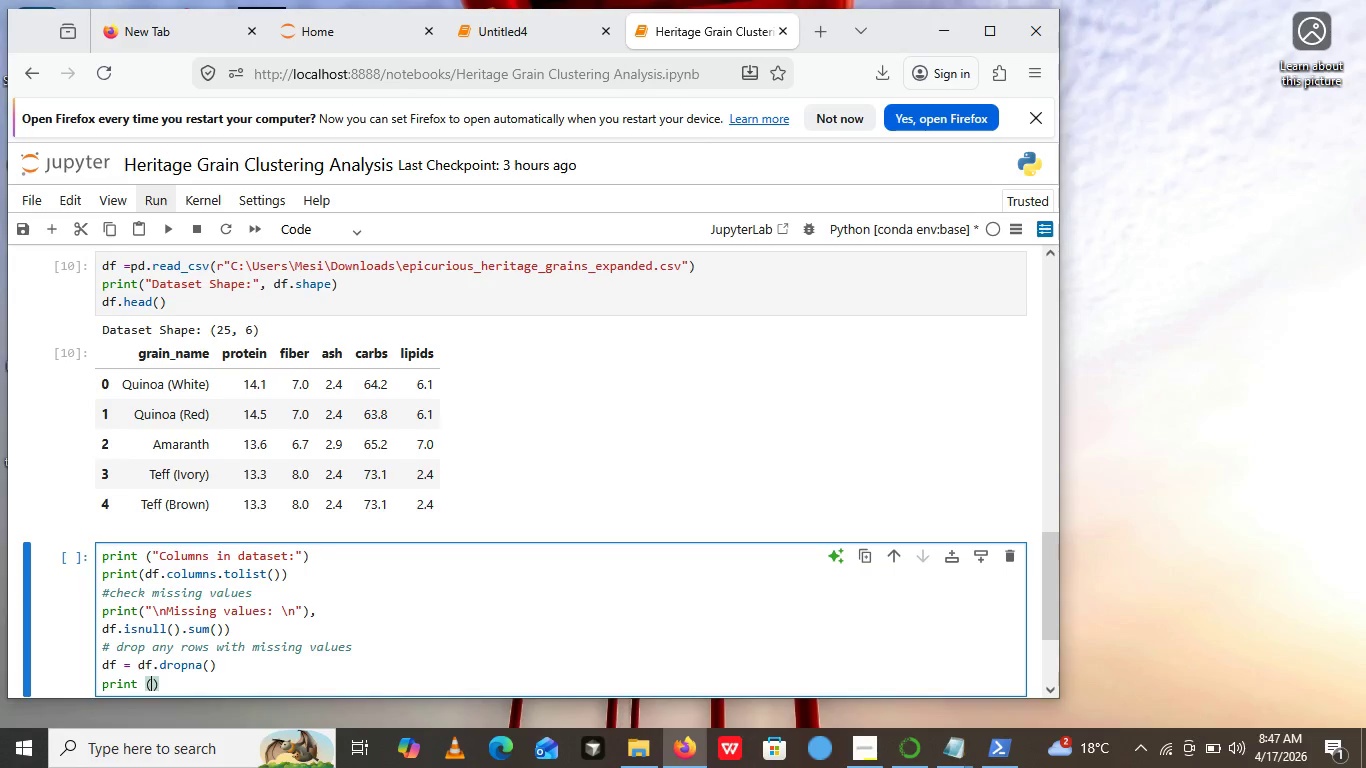 
key(ArrowLeft)
 